 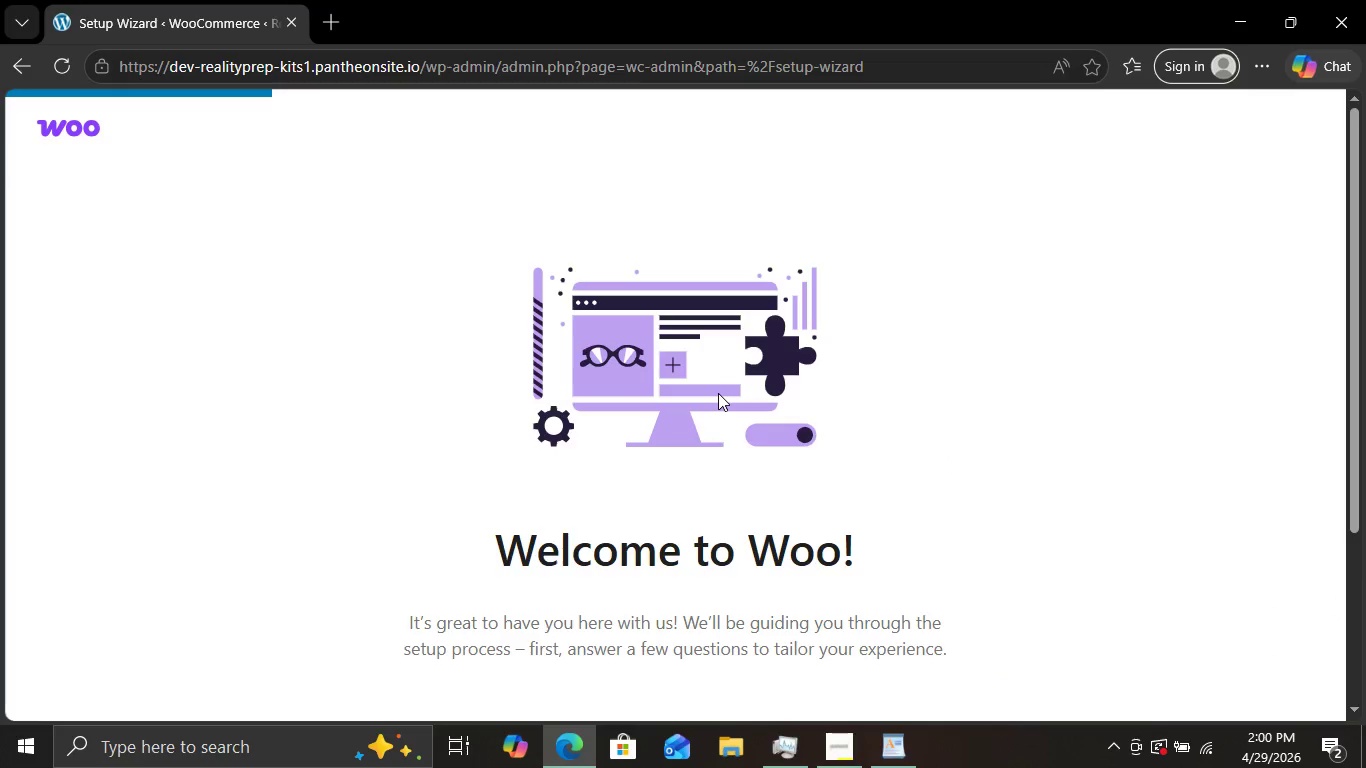 
scroll: coordinate [305, 147], scroll_direction: down, amount: 10.0
 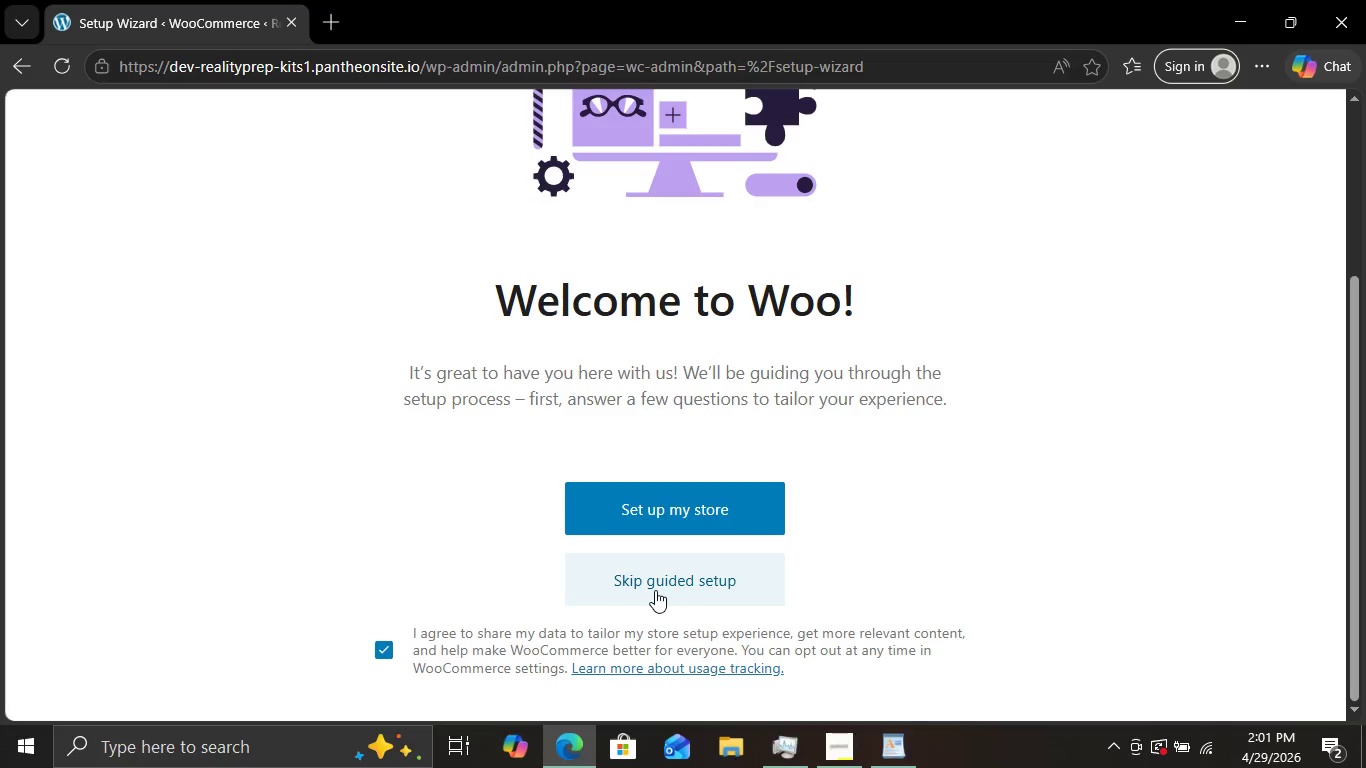 
left_click([655, 590])
 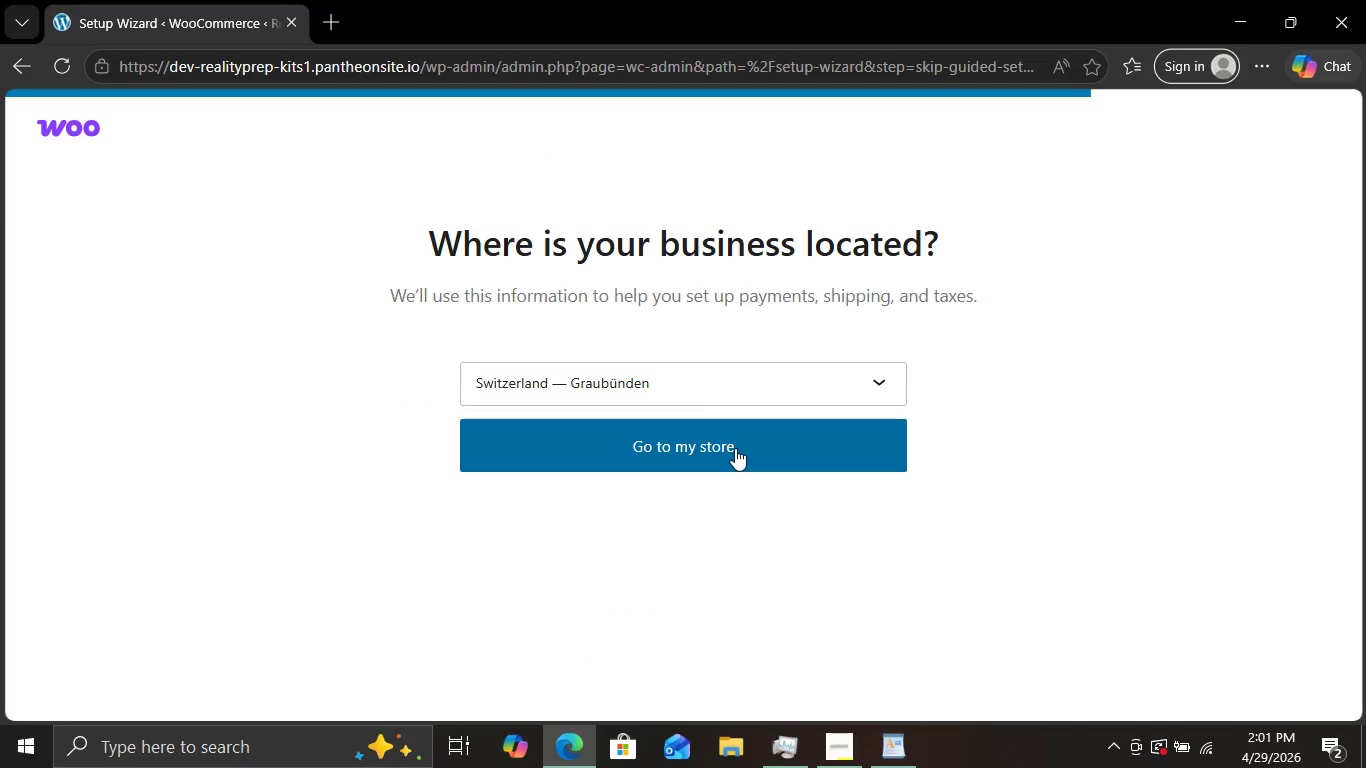 
left_click([738, 449])
 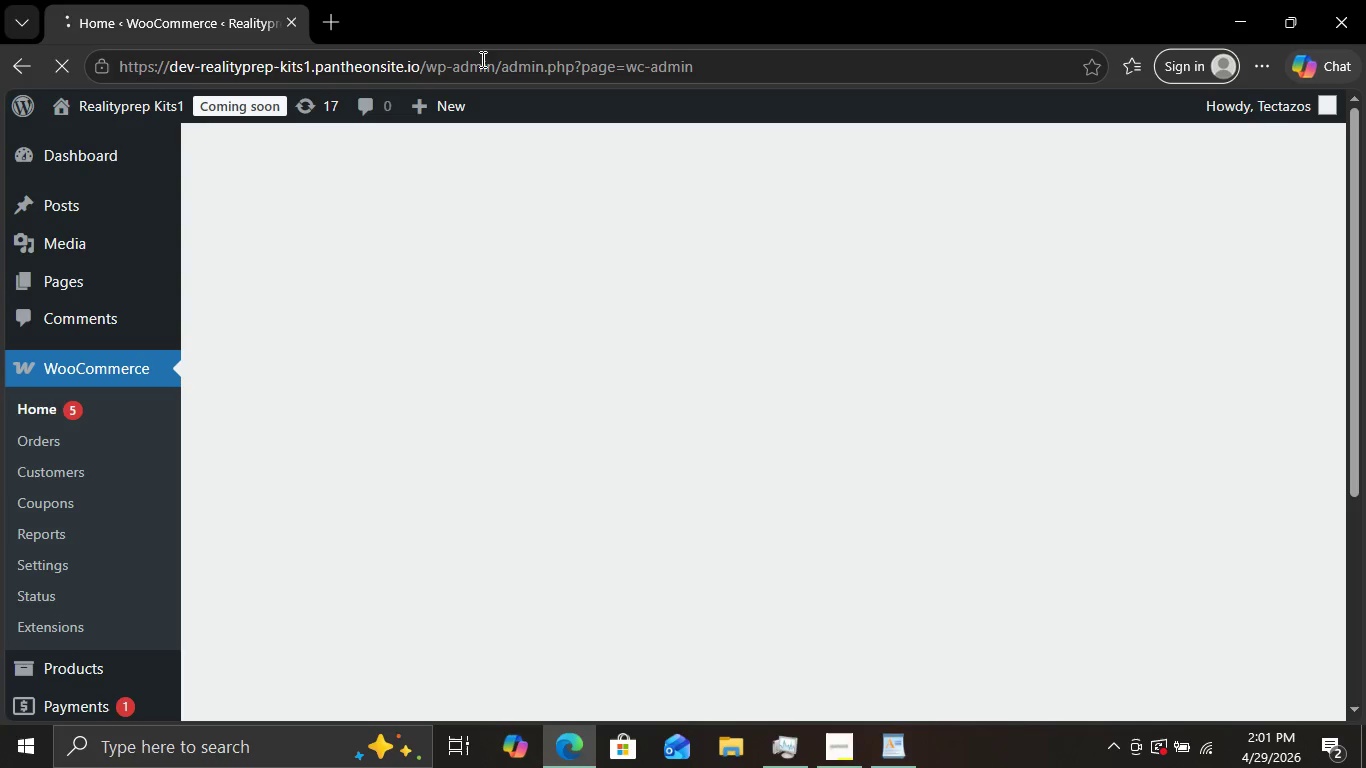 
wait(13.06)
 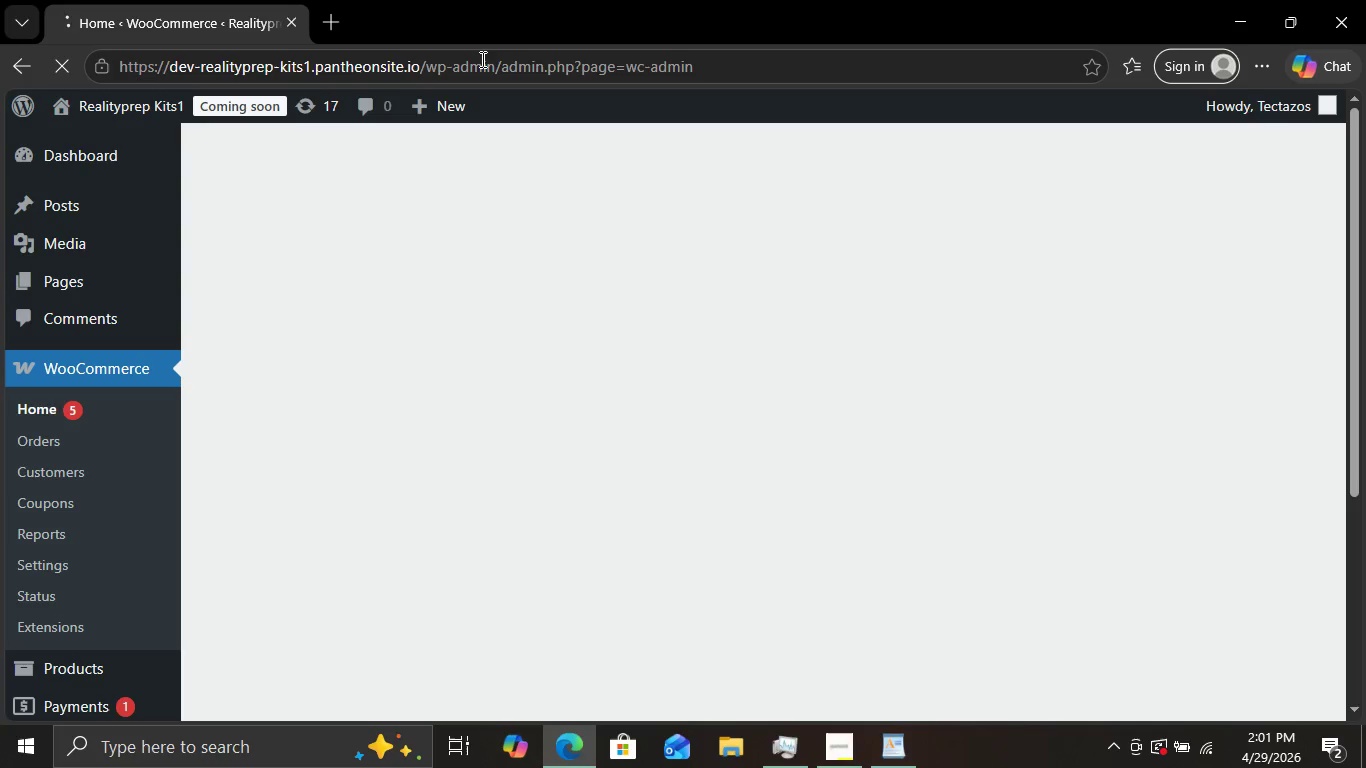 
scroll: coordinate [567, 452], scroll_direction: down, amount: 18.0
 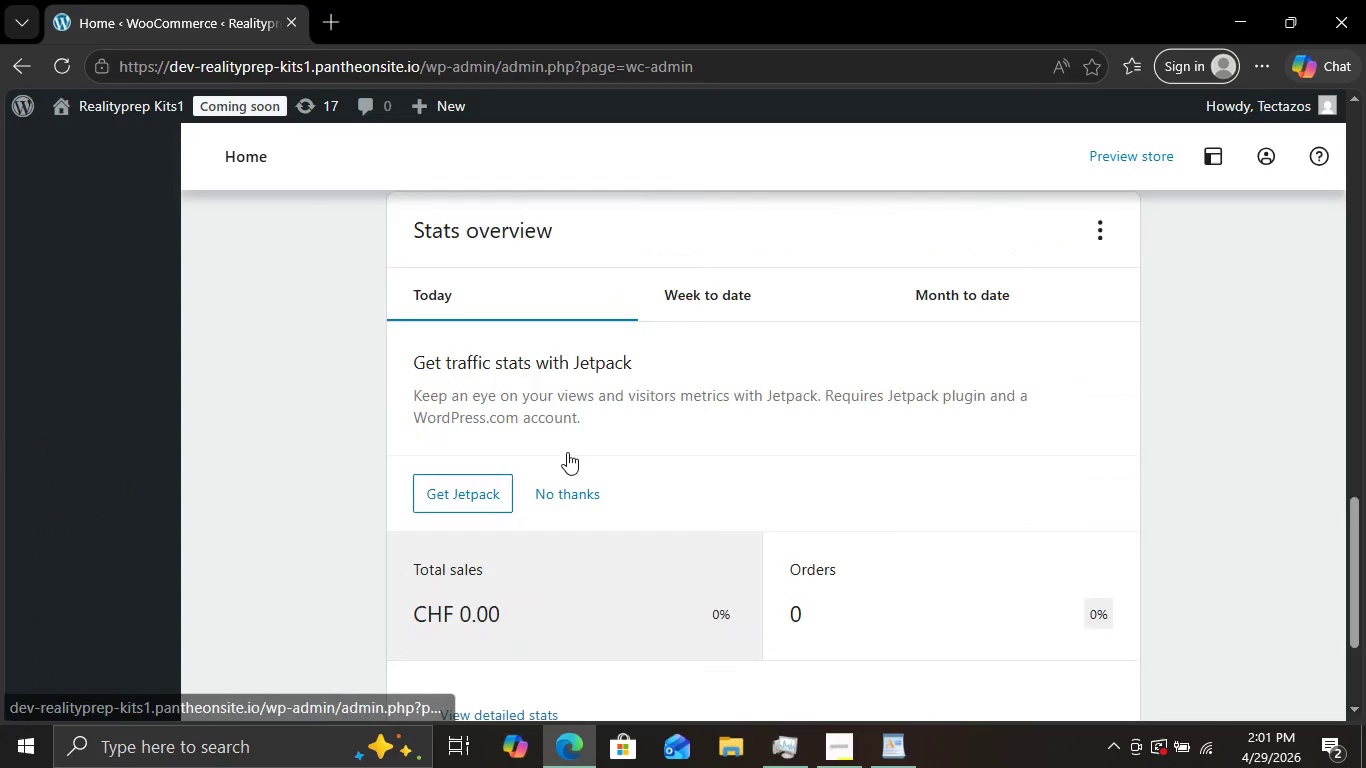 
scroll: coordinate [578, 372], scroll_direction: up, amount: 5.0
 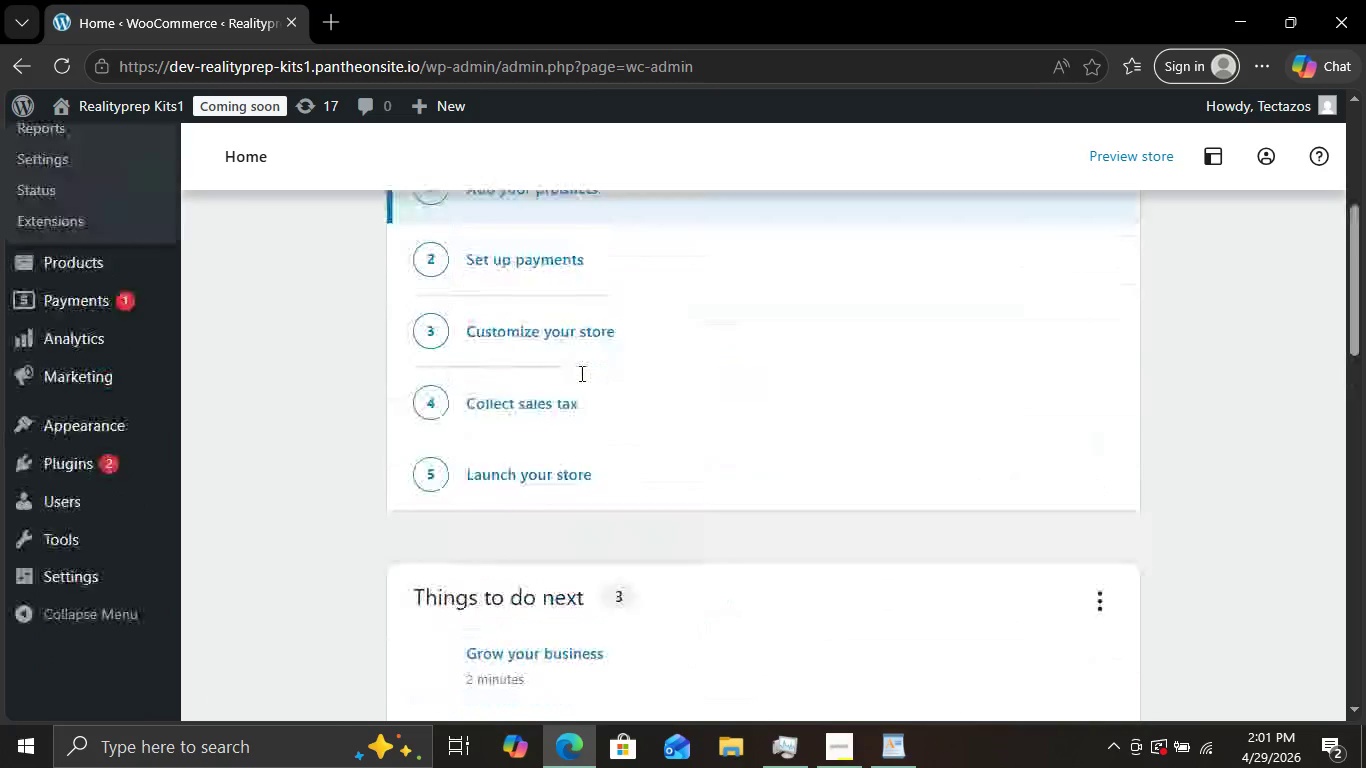 
scroll: coordinate [580, 373], scroll_direction: down, amount: 15.0
 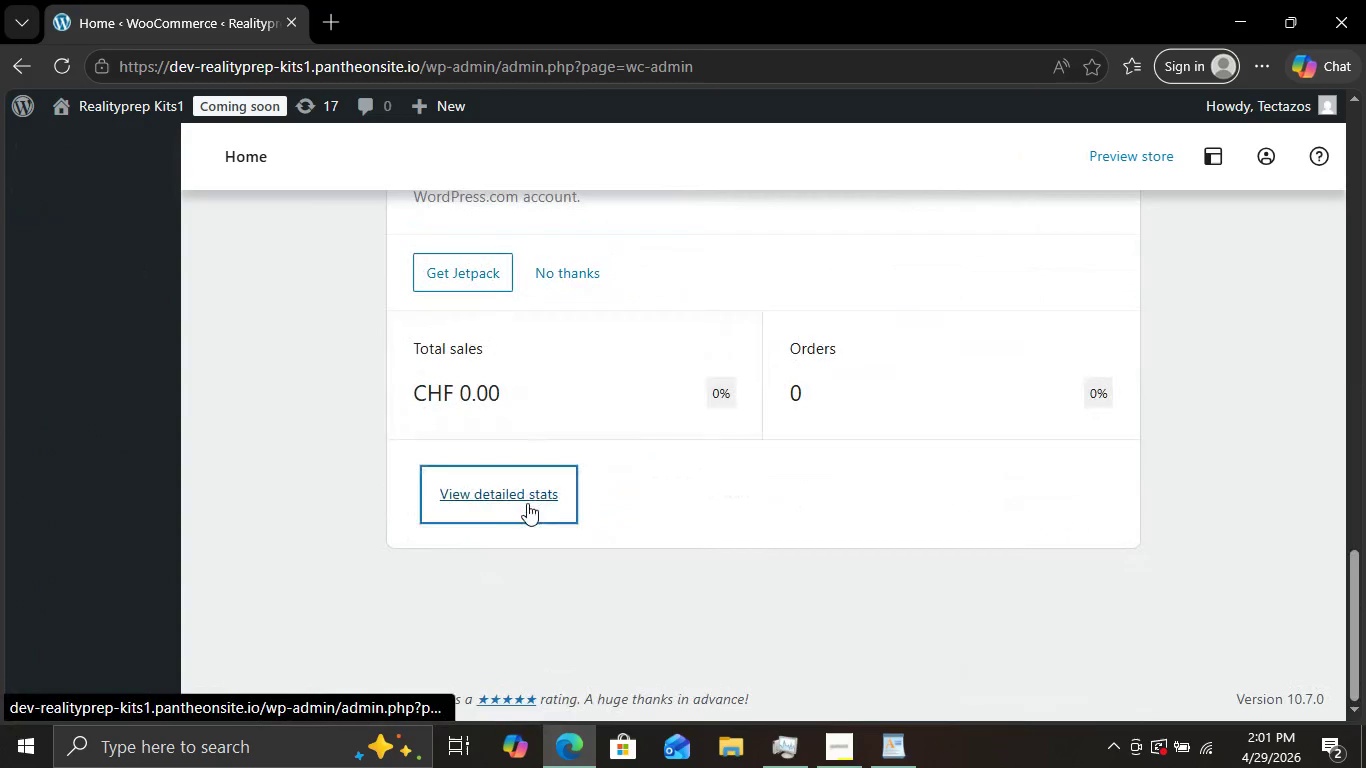 
left_click([527, 503])
 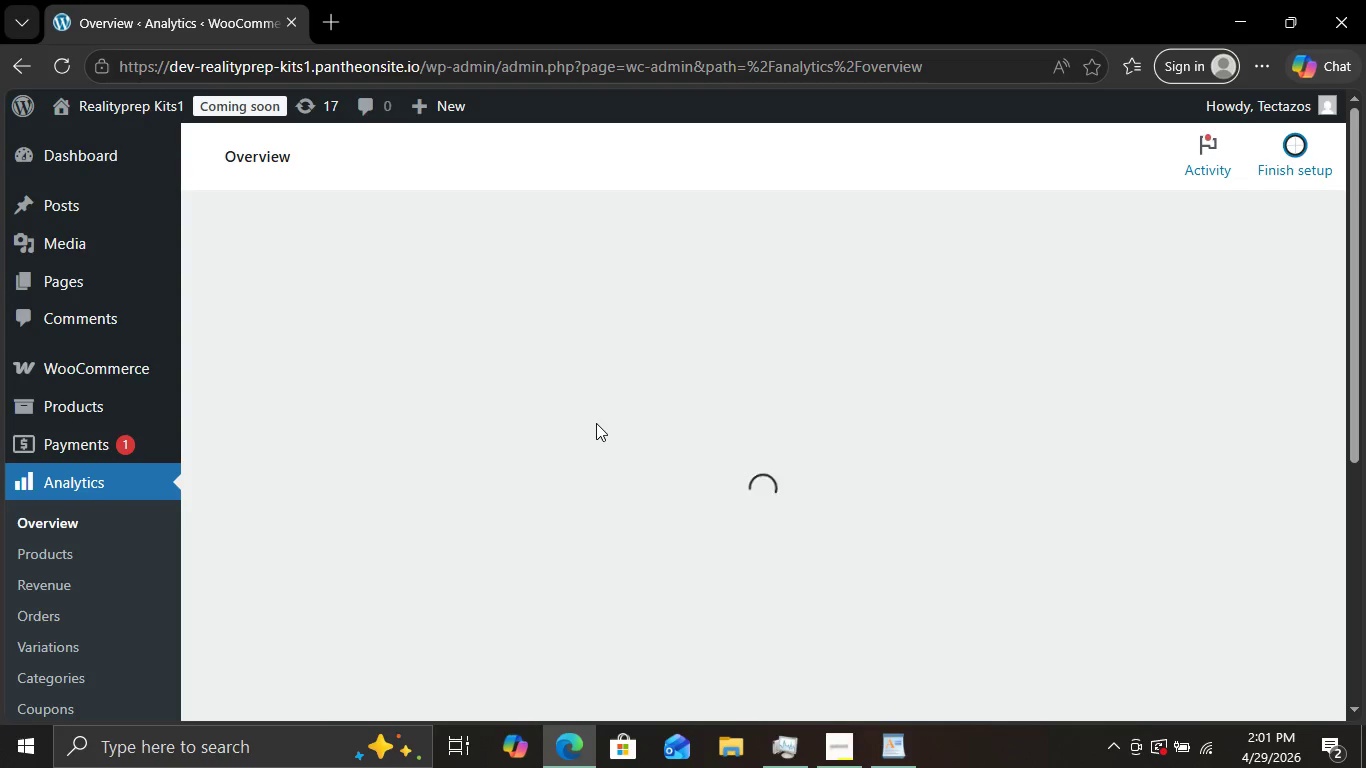 
scroll: coordinate [596, 423], scroll_direction: down, amount: 3.0
 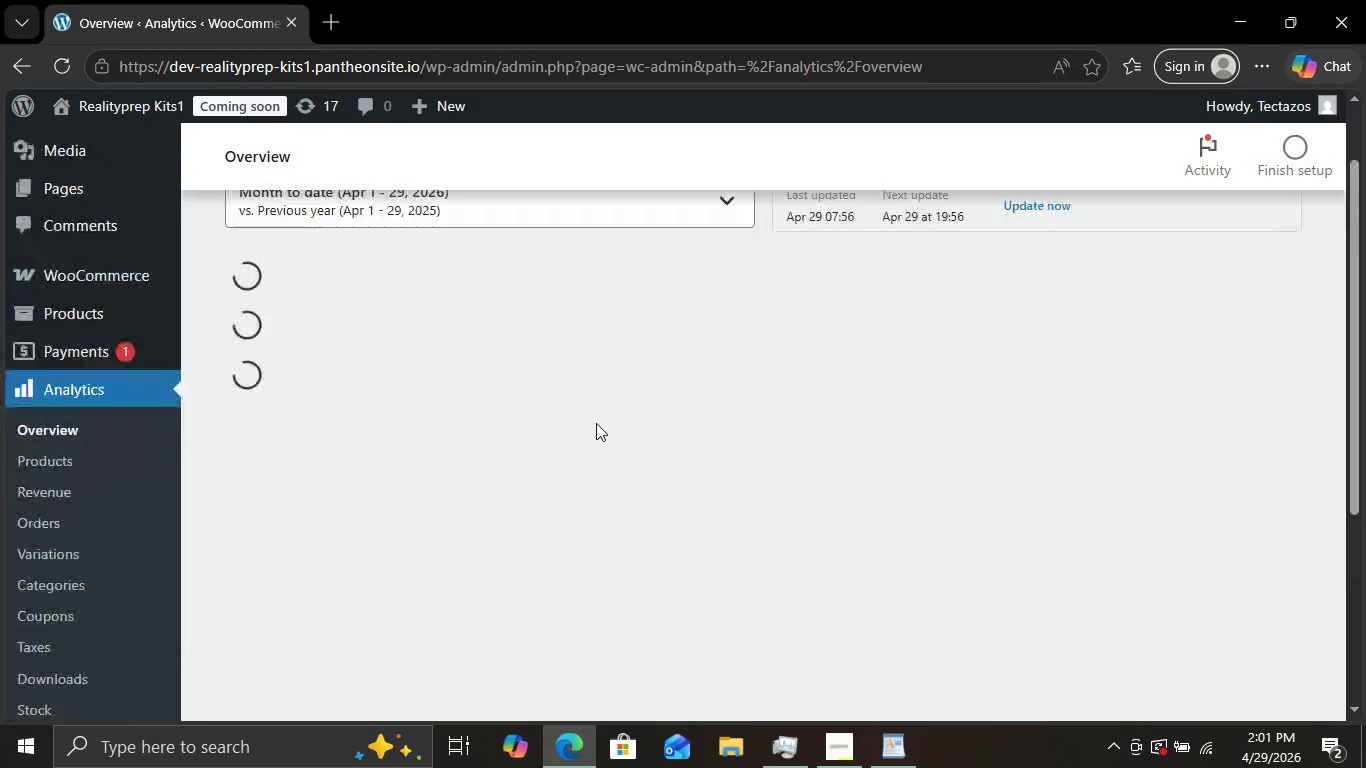 
scroll: coordinate [596, 423], scroll_direction: up, amount: 2.0
 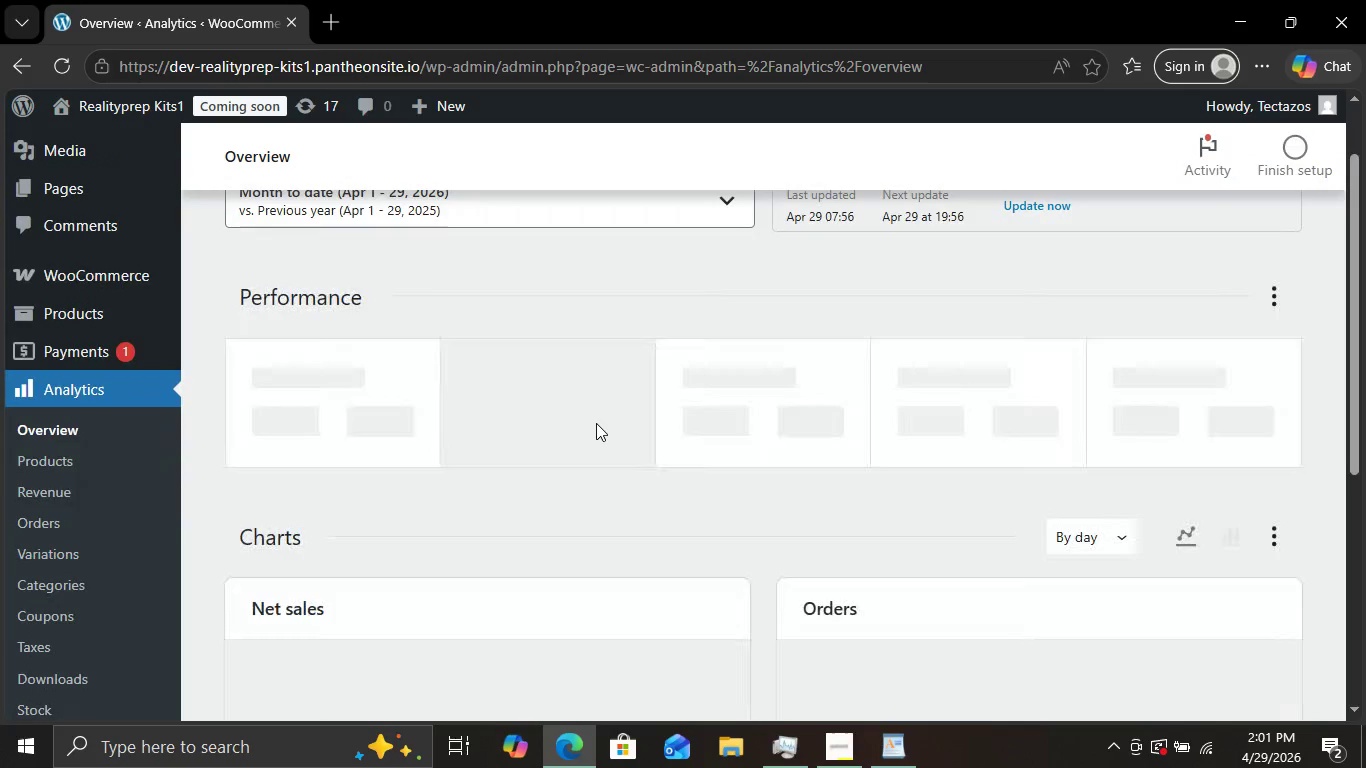 
scroll: coordinate [596, 423], scroll_direction: down, amount: 4.0
 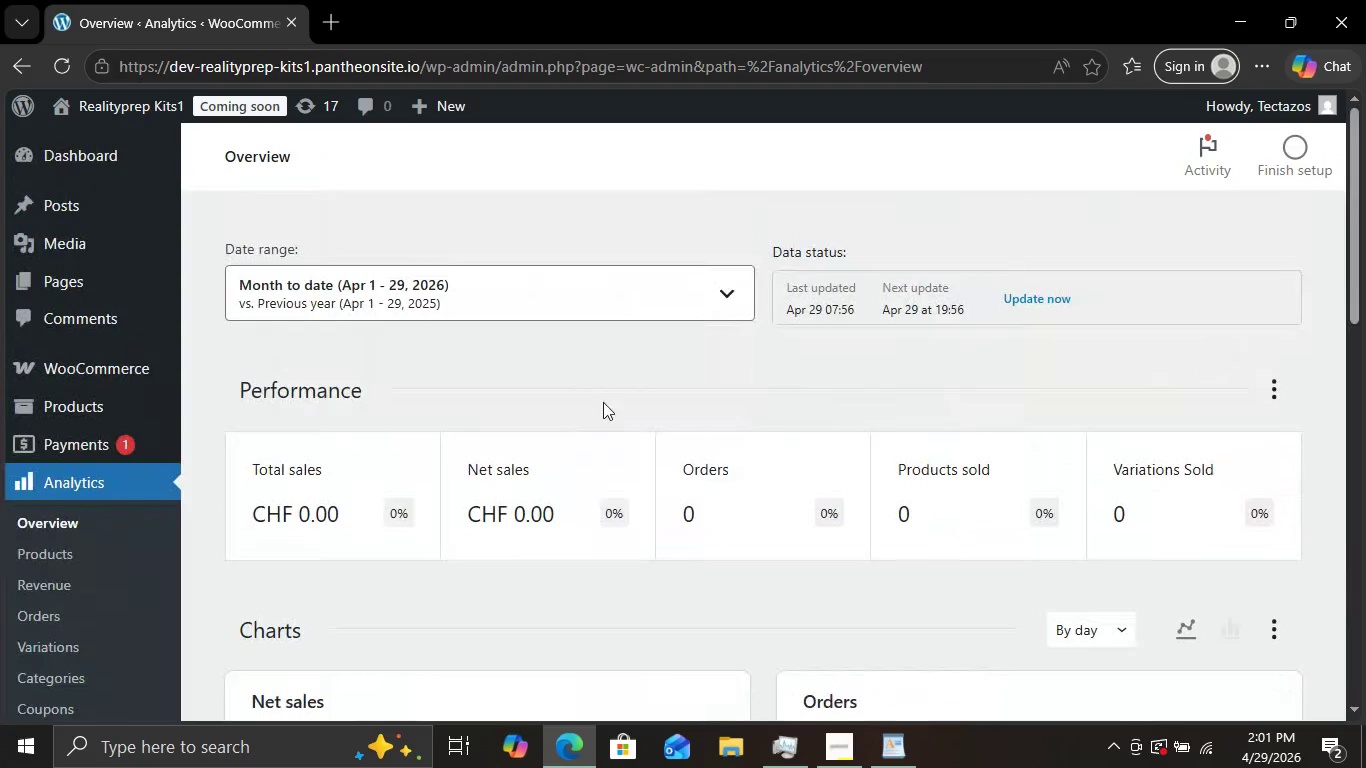 
scroll: coordinate [648, 284], scroll_direction: up, amount: 13.0
 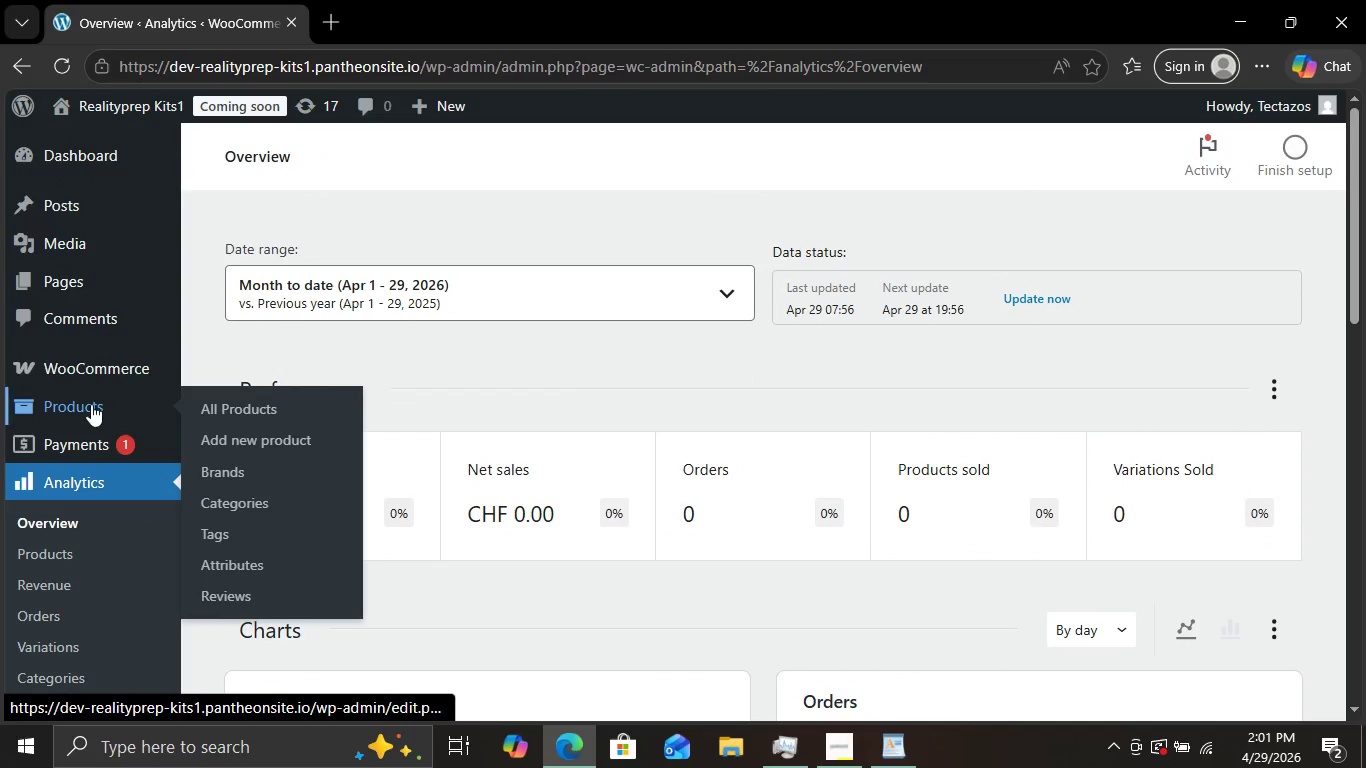 
left_click([91, 404])
 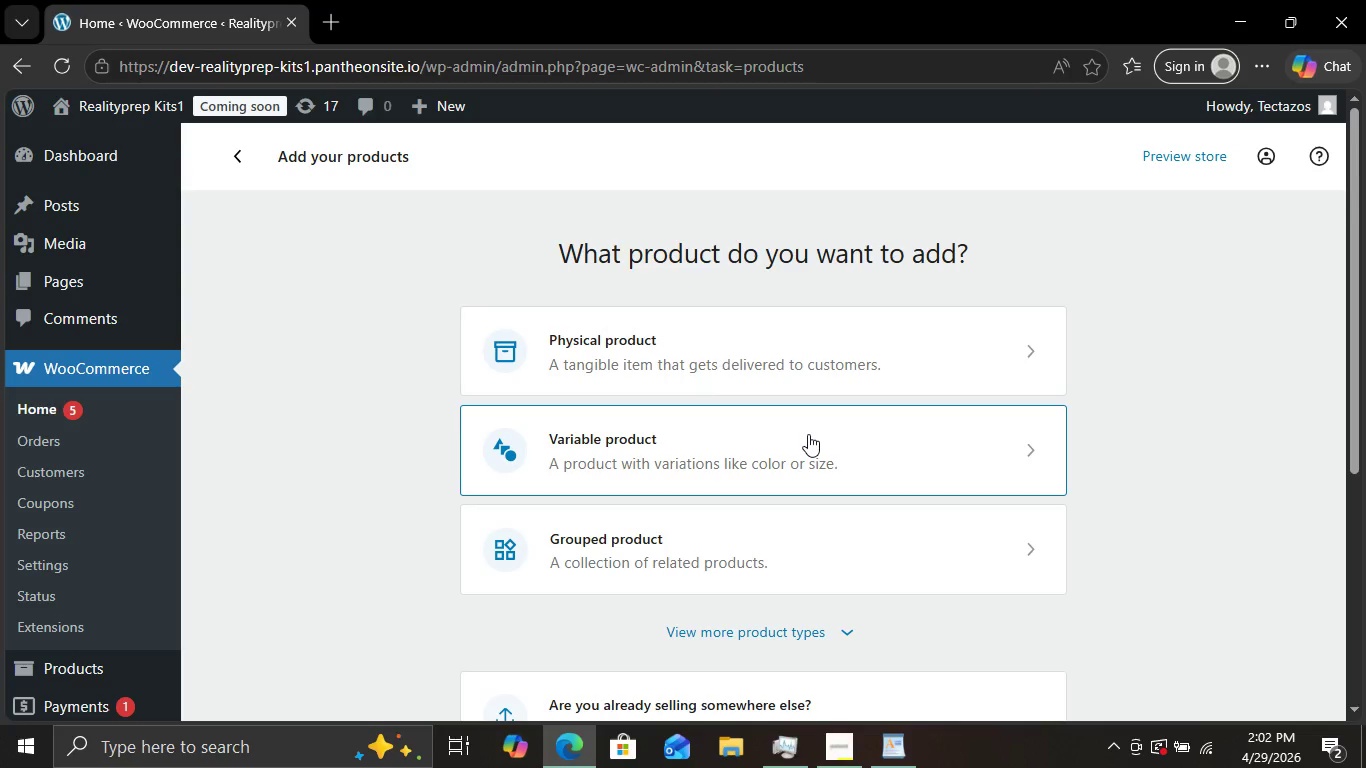 
wait(40.16)
 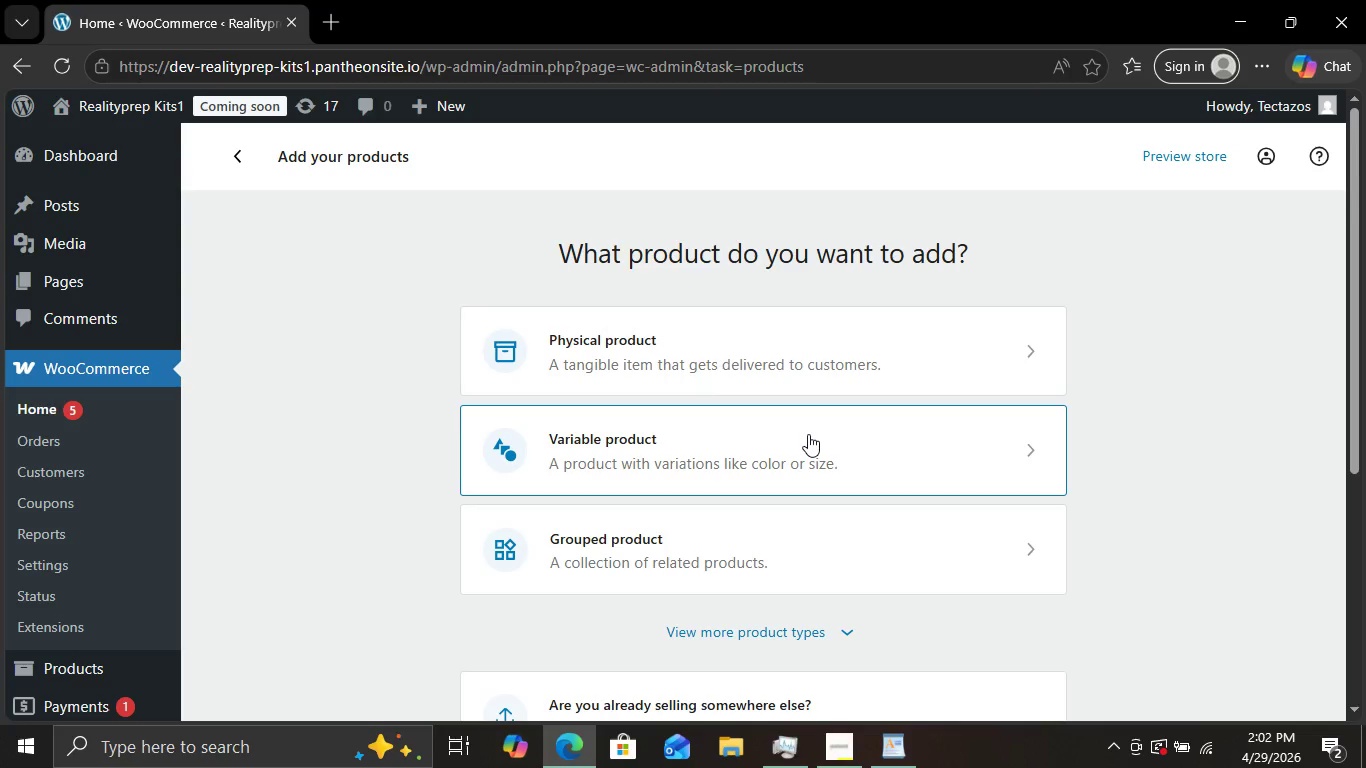 
scroll: coordinate [829, 415], scroll_direction: down, amount: 6.0
 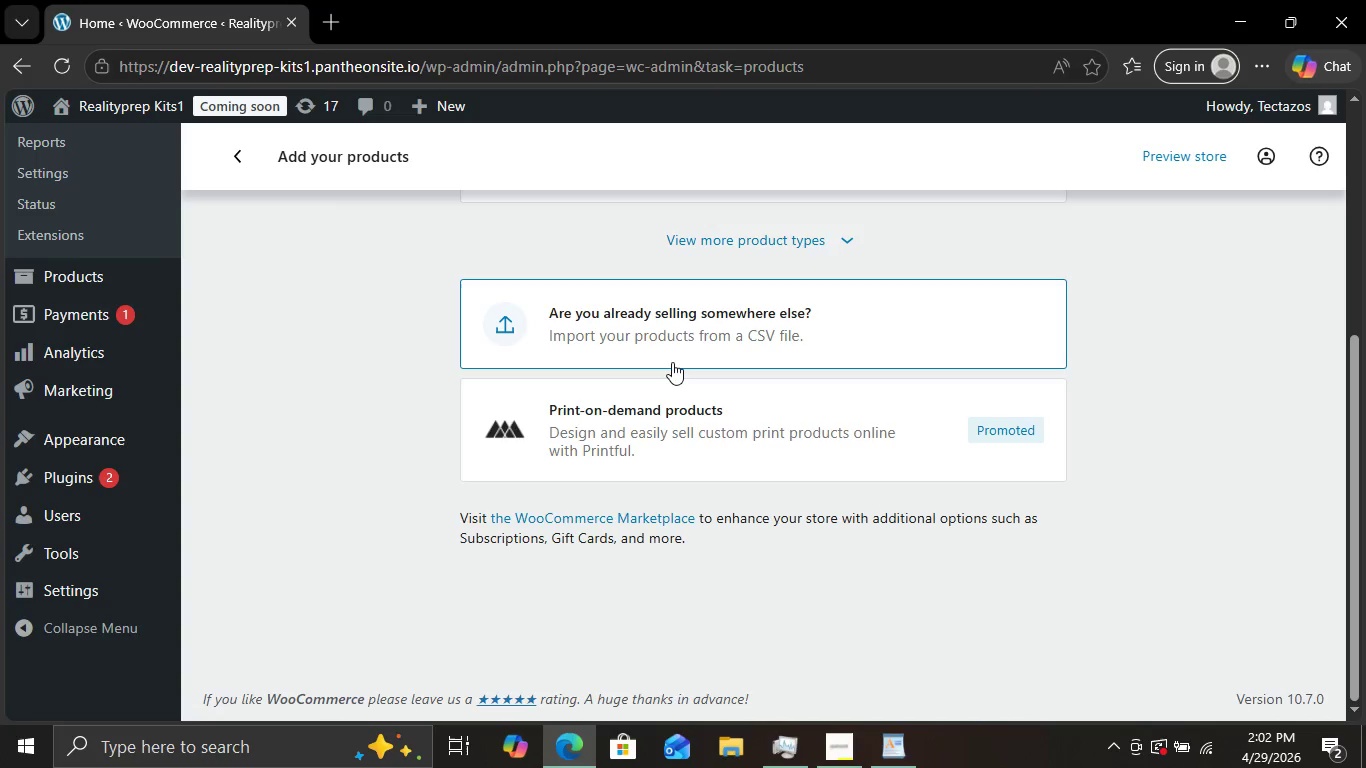 
left_click([703, 317])
 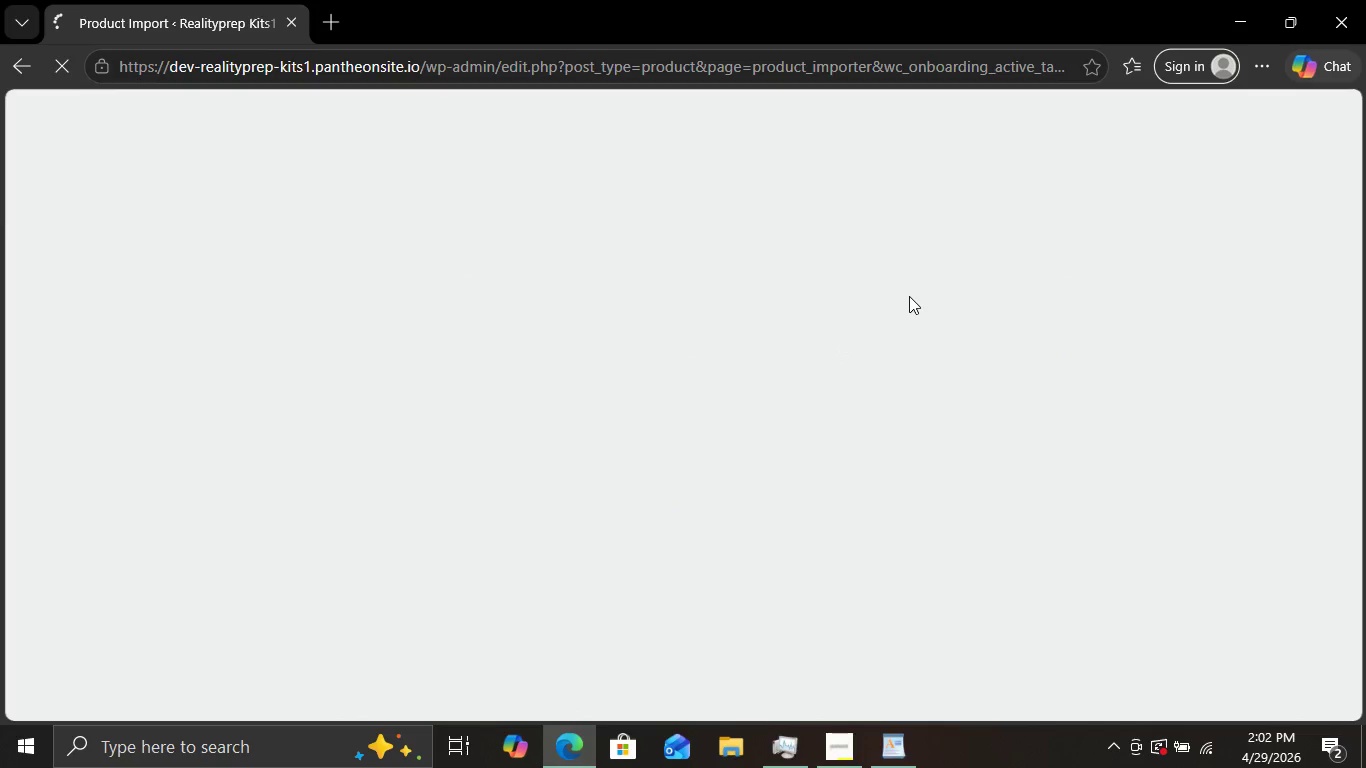 
wait(6.48)
 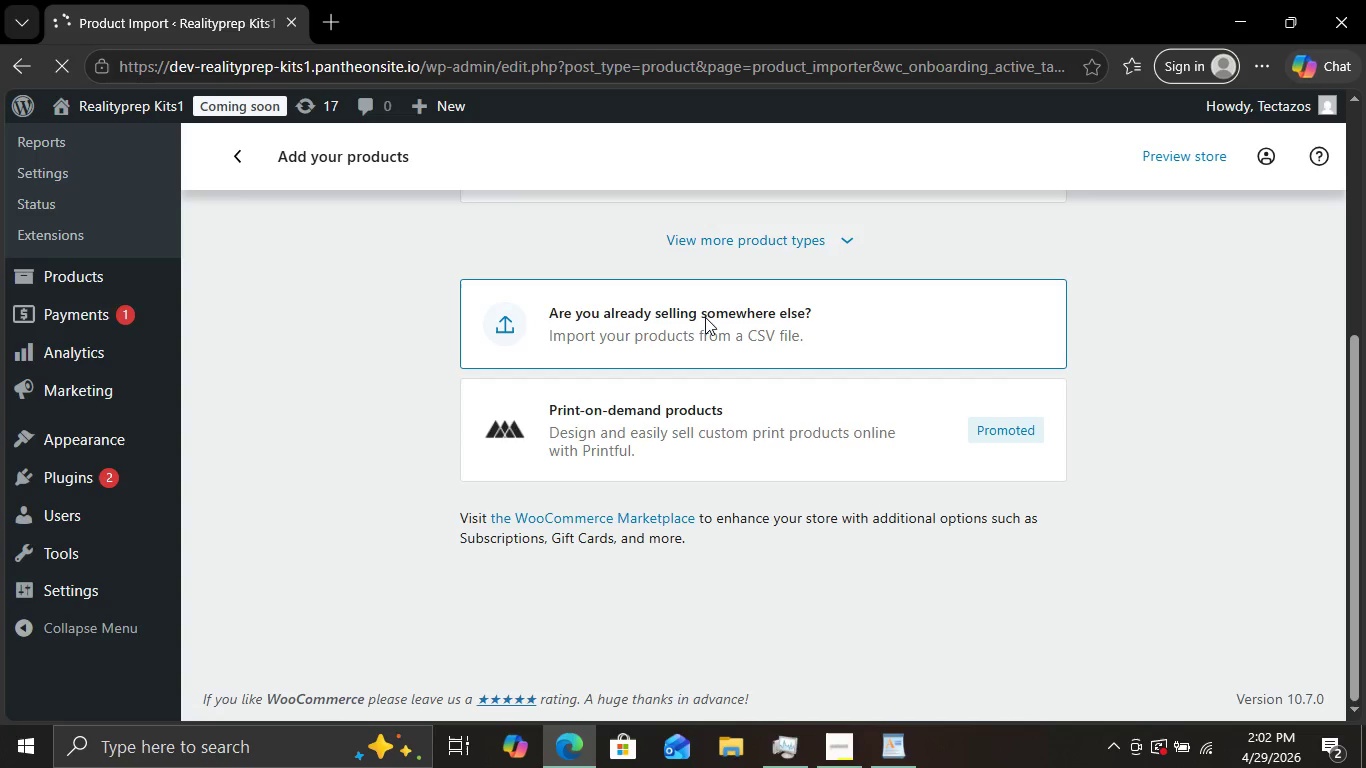 
scroll: coordinate [858, 335], scroll_direction: down, amount: 2.0
 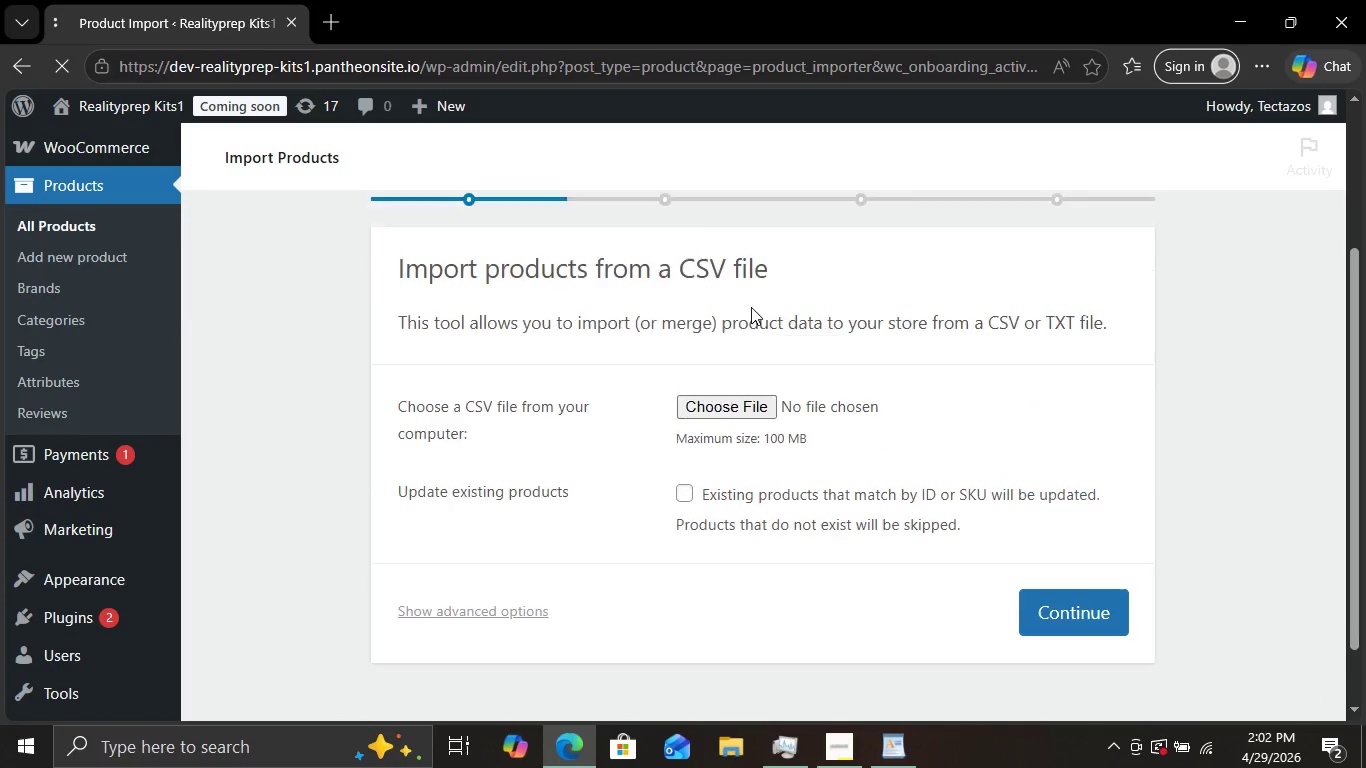 
left_click([751, 307])
 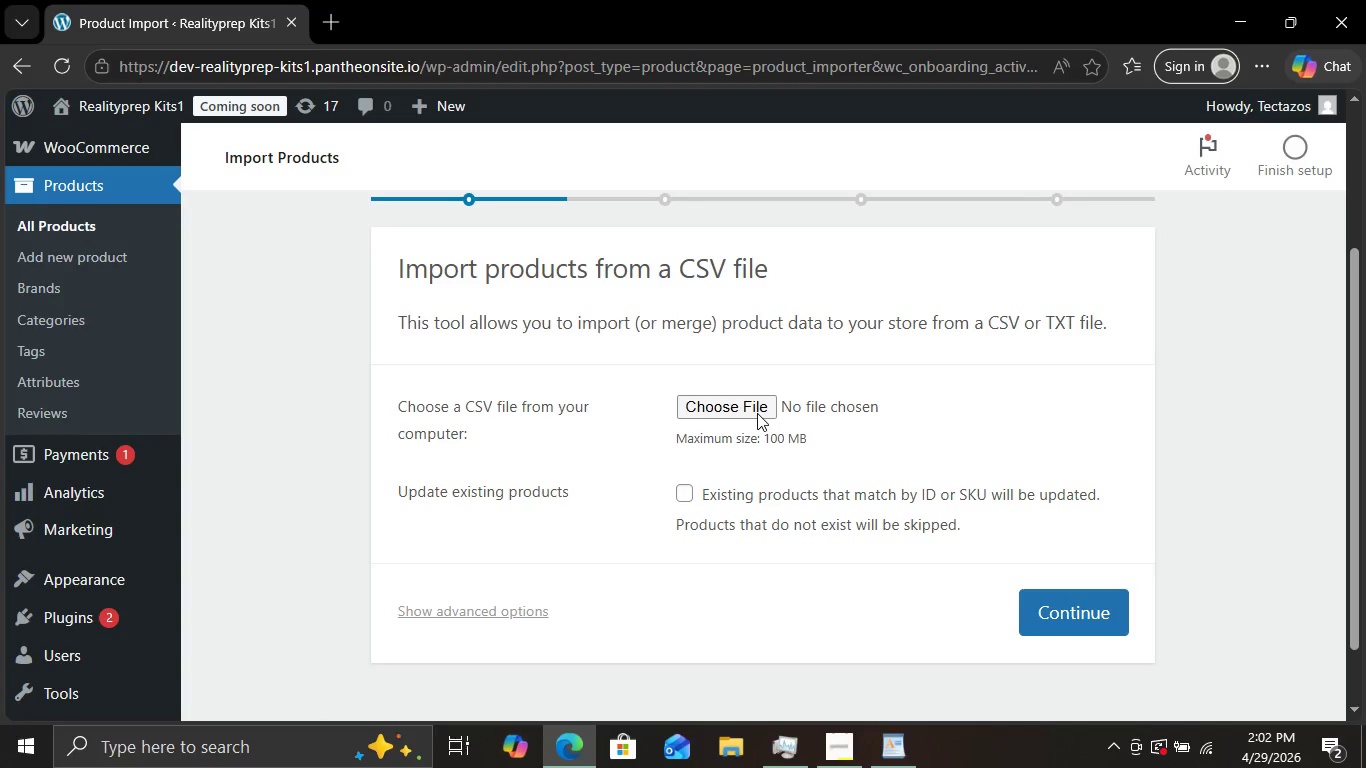 
left_click([757, 413])
 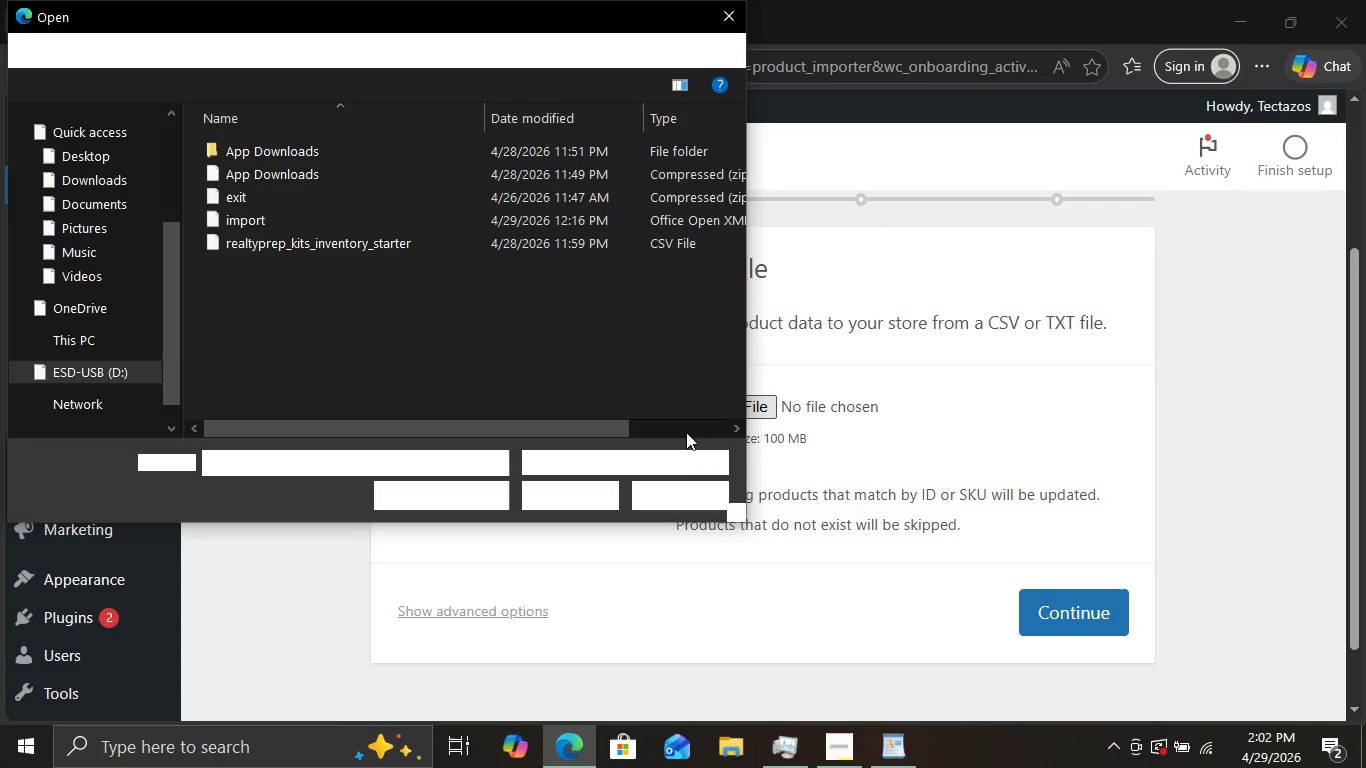 
wait(8.66)
 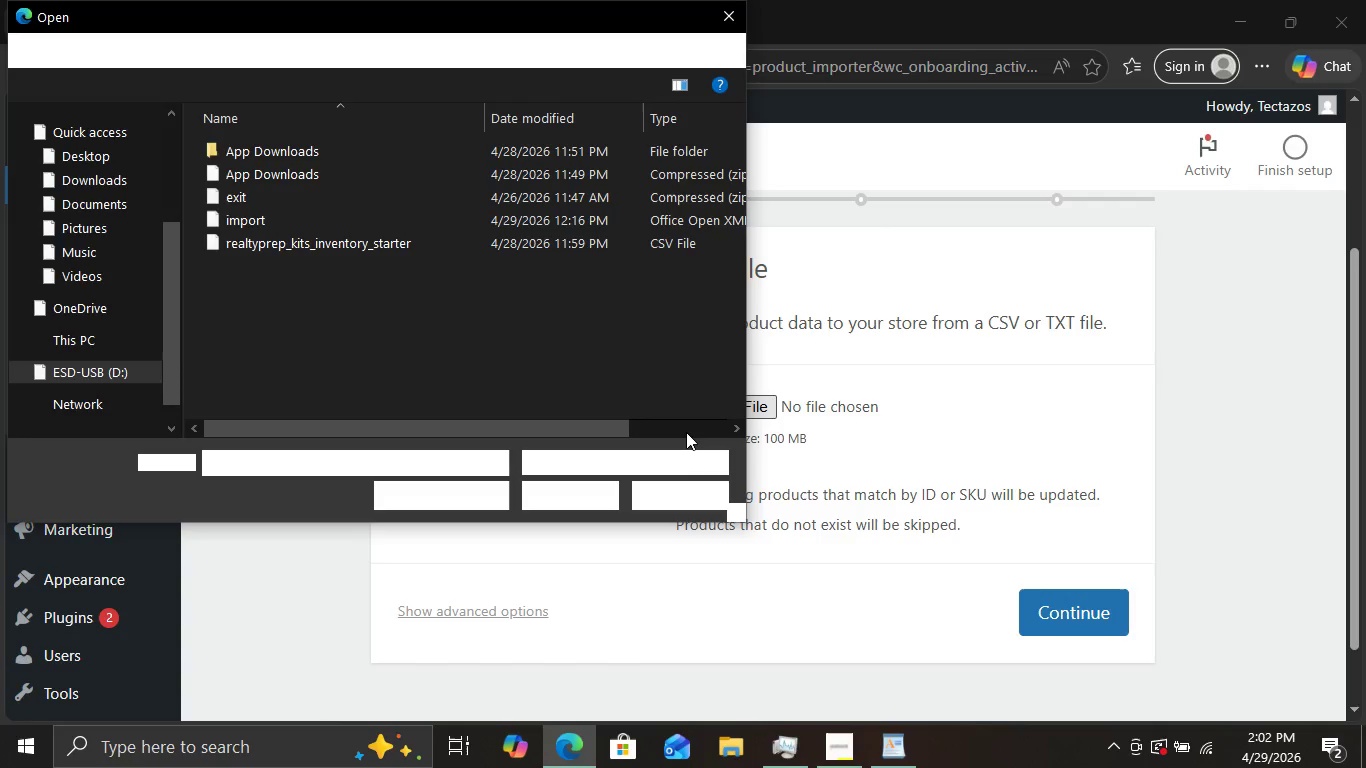 
double_click([319, 245])
 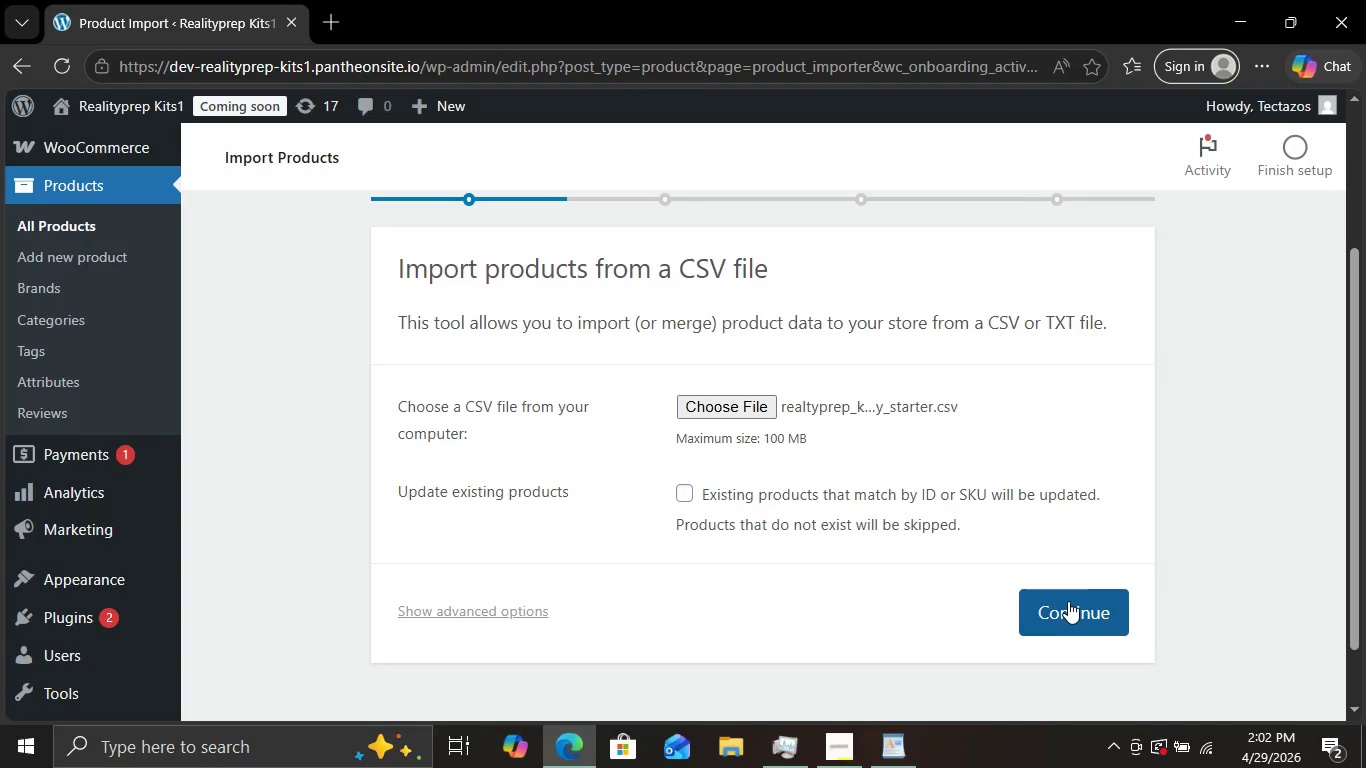 
left_click([1068, 601])
 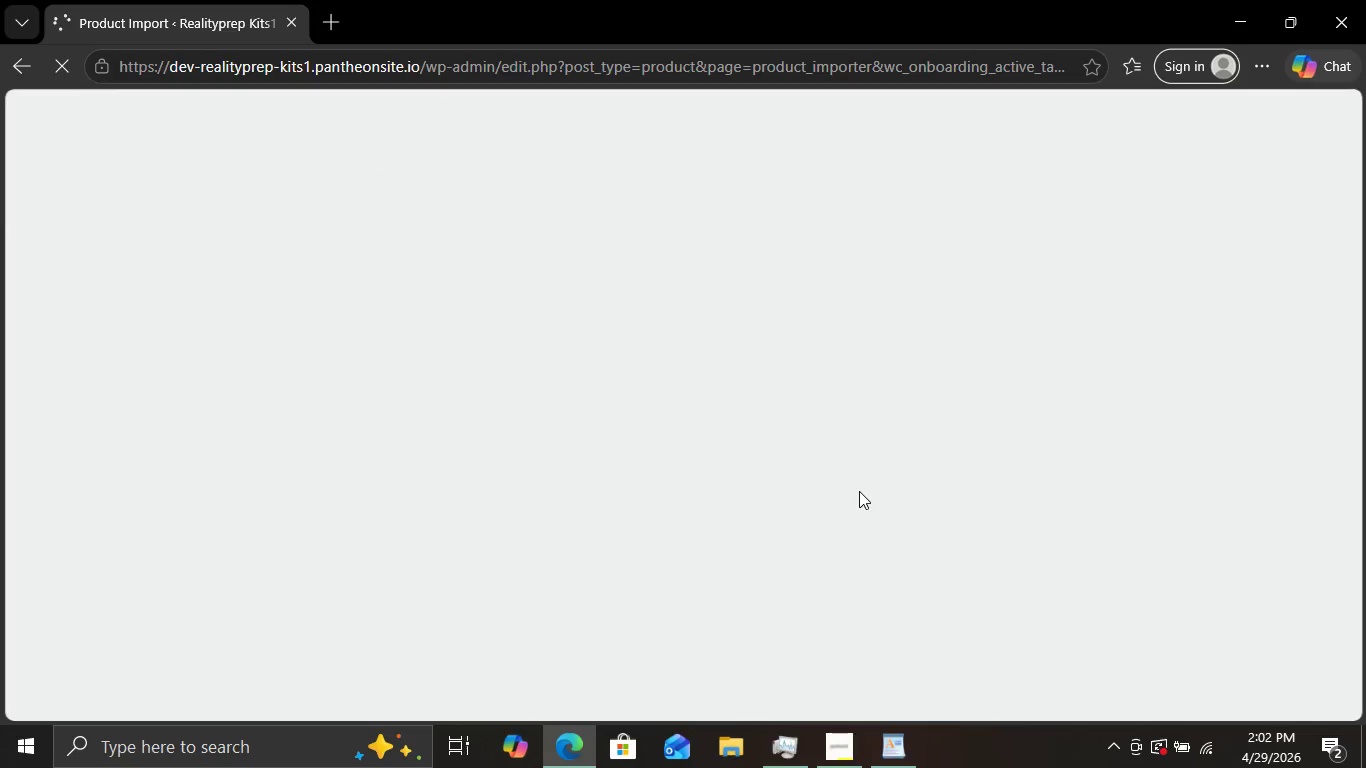 
wait(10.98)
 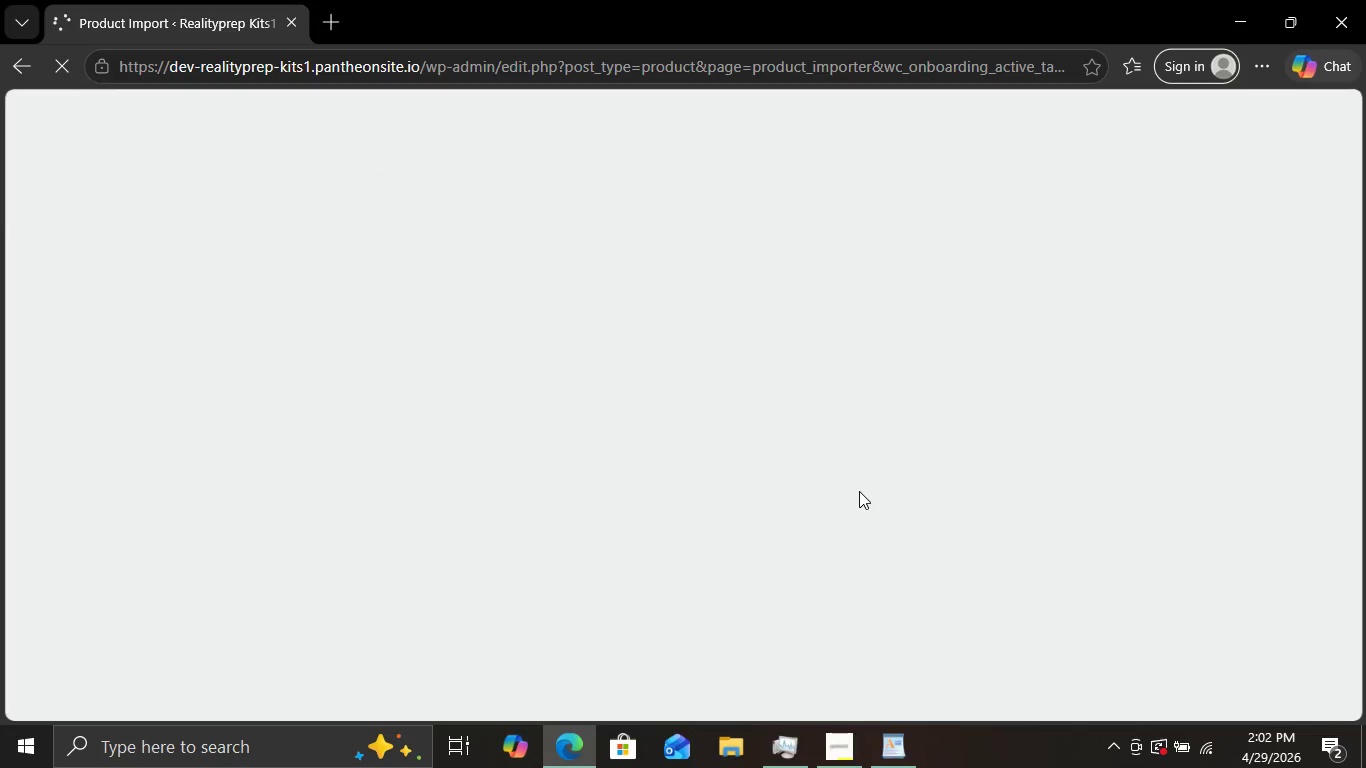 
scroll: coordinate [915, 458], scroll_direction: down, amount: 3.0
 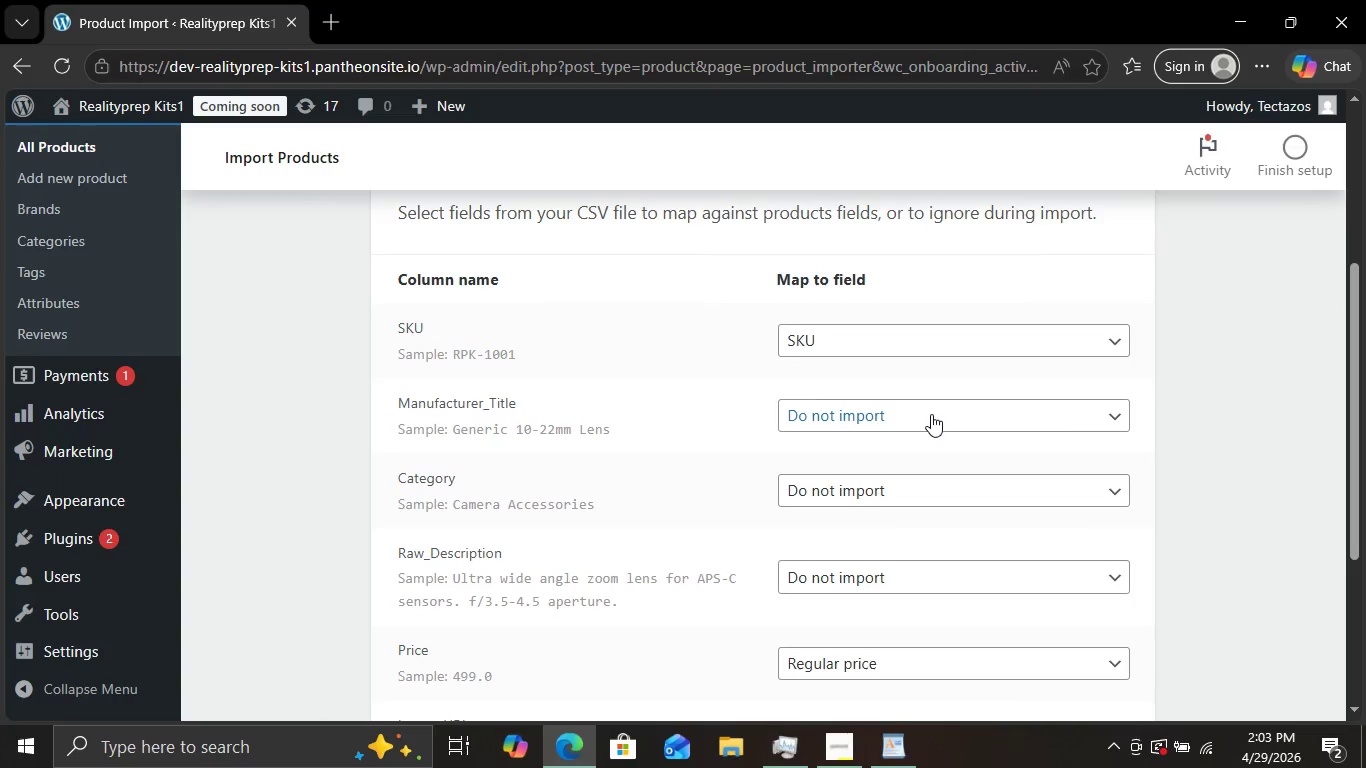 
left_click([931, 414])
 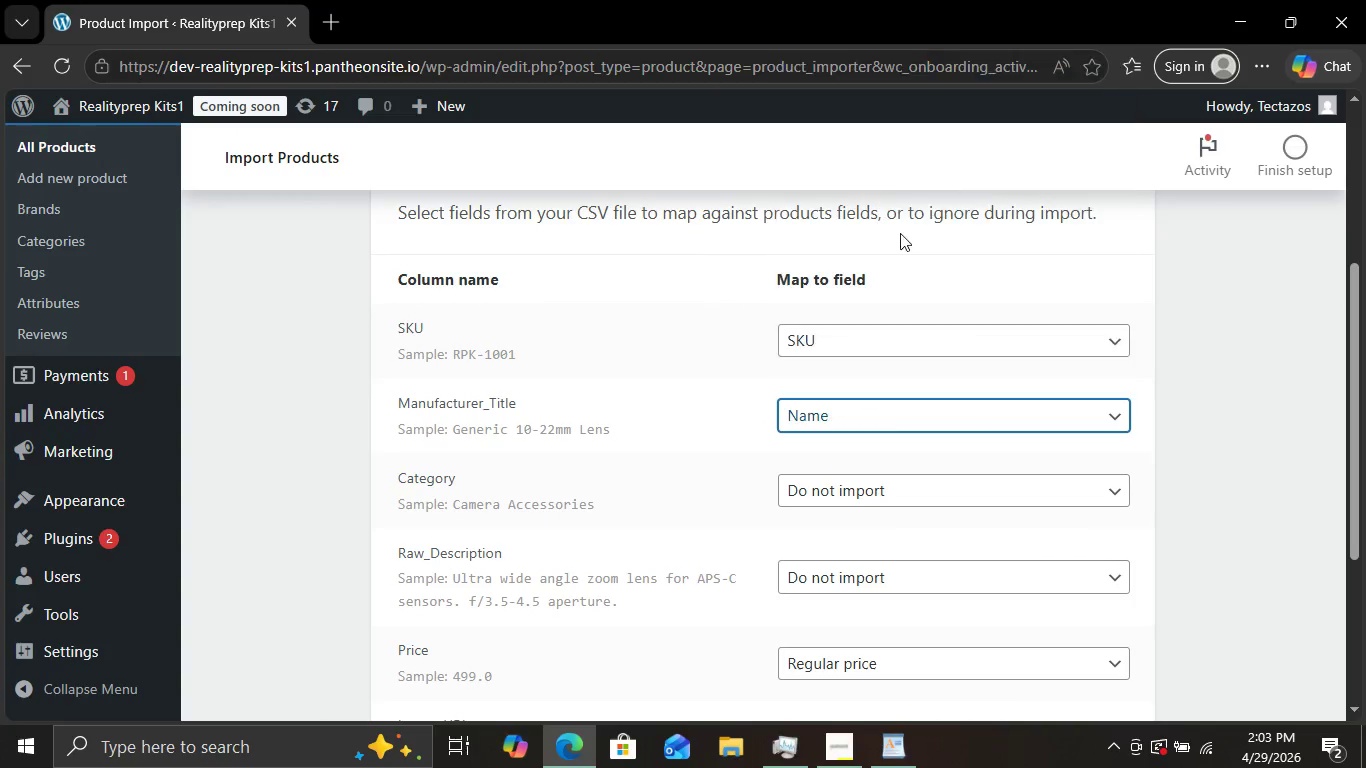 
left_click([870, 186])
 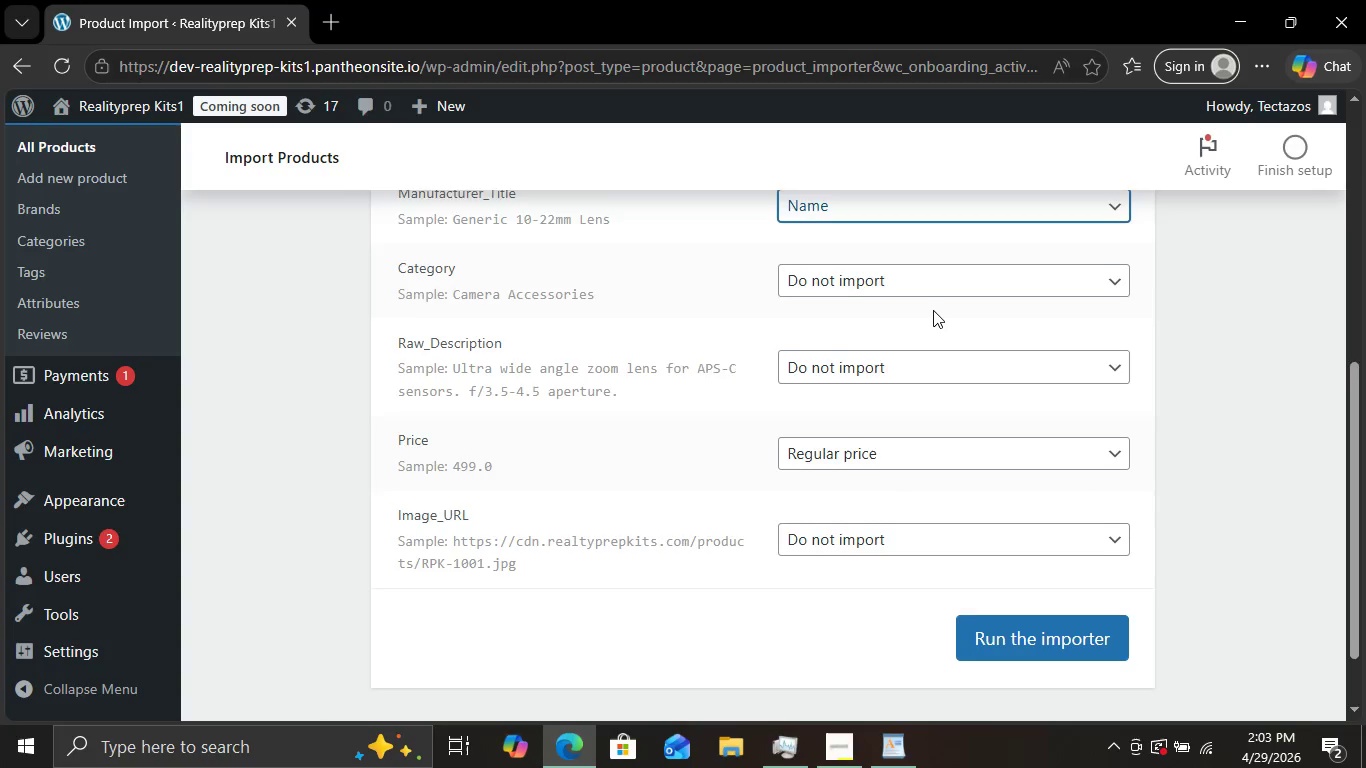 
scroll: coordinate [933, 310], scroll_direction: down, amount: 2.0
 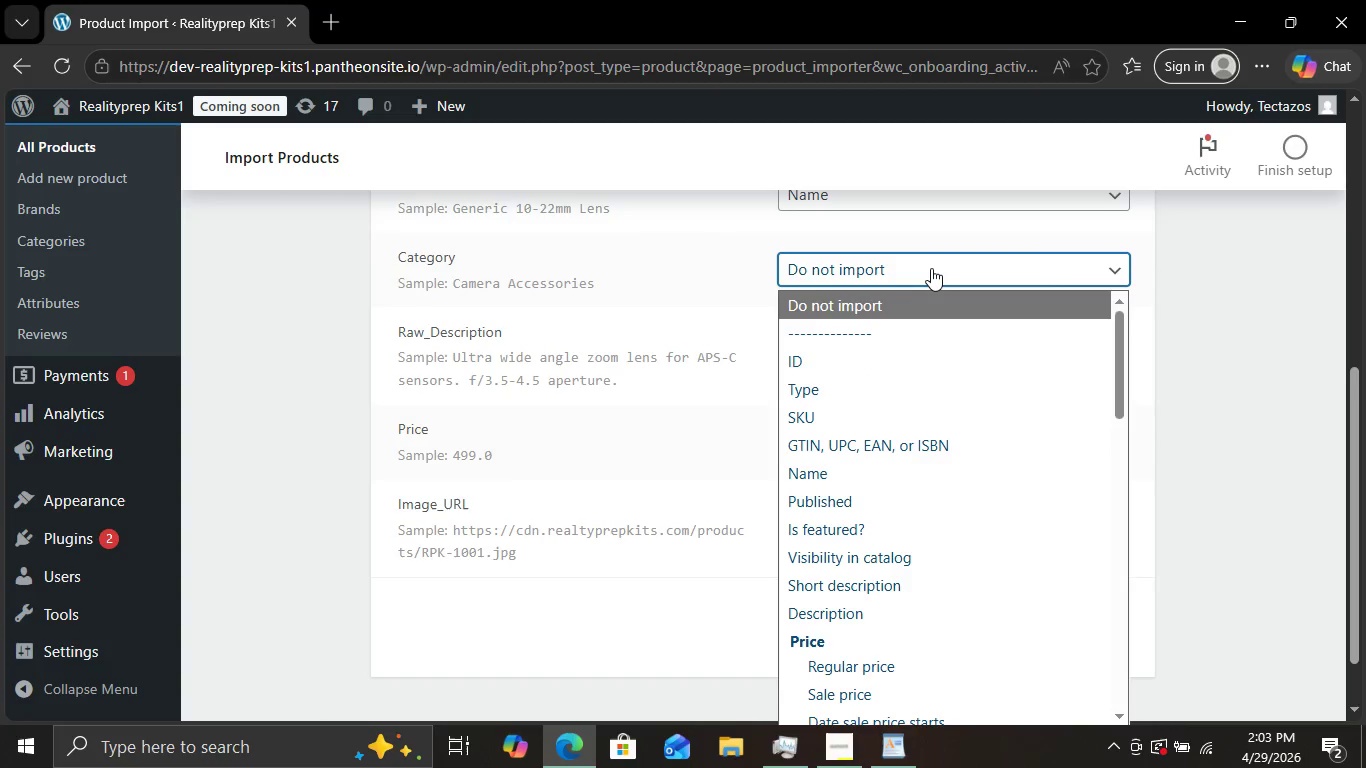 
left_click([931, 268])
 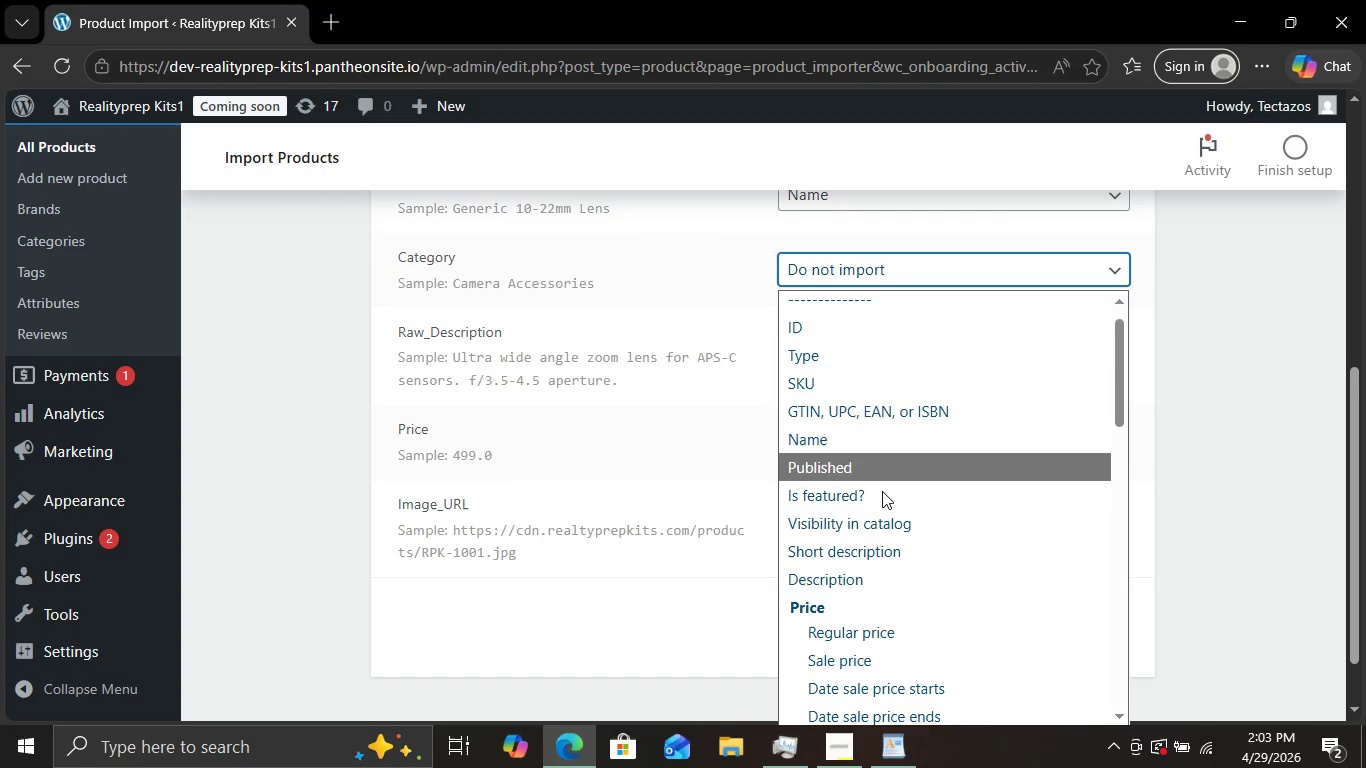 
scroll: coordinate [854, 392], scroll_direction: down, amount: 7.0
 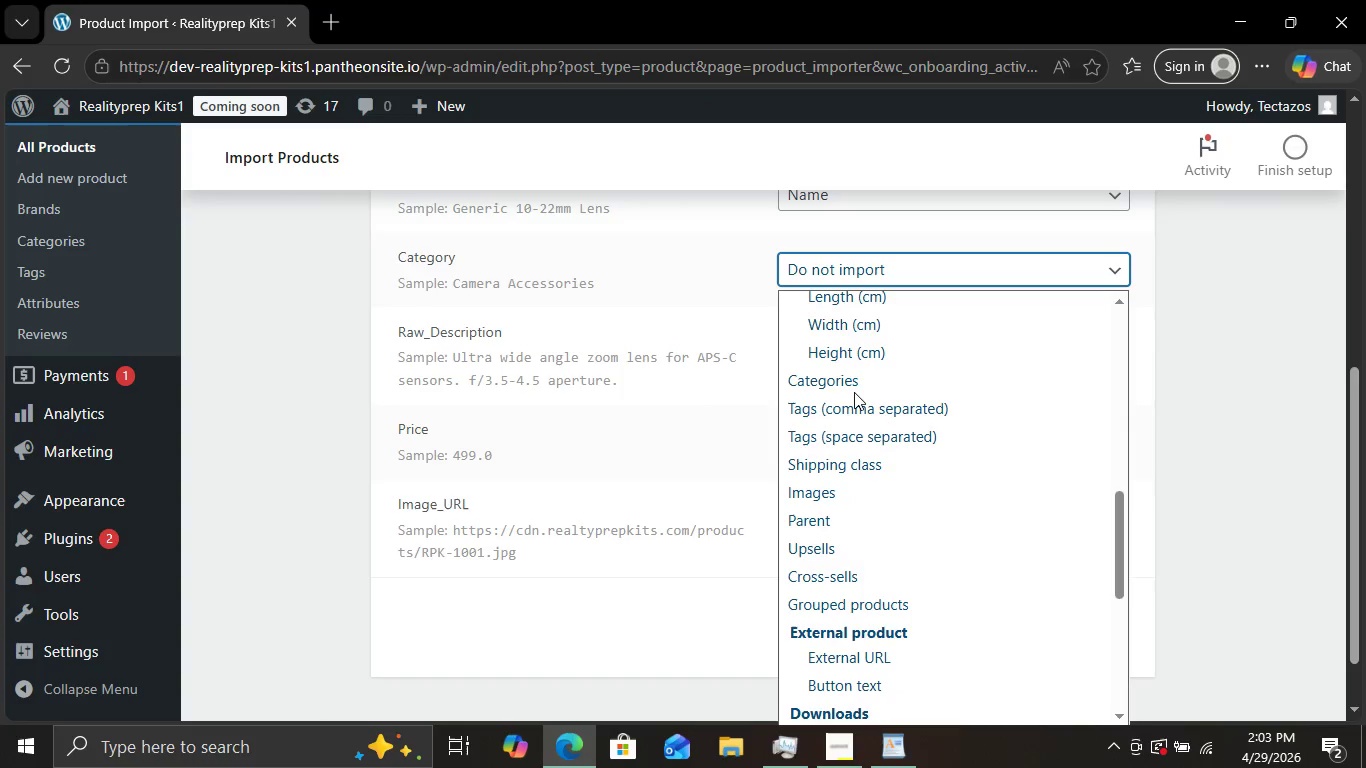 
scroll: coordinate [853, 390], scroll_direction: up, amount: 7.0
 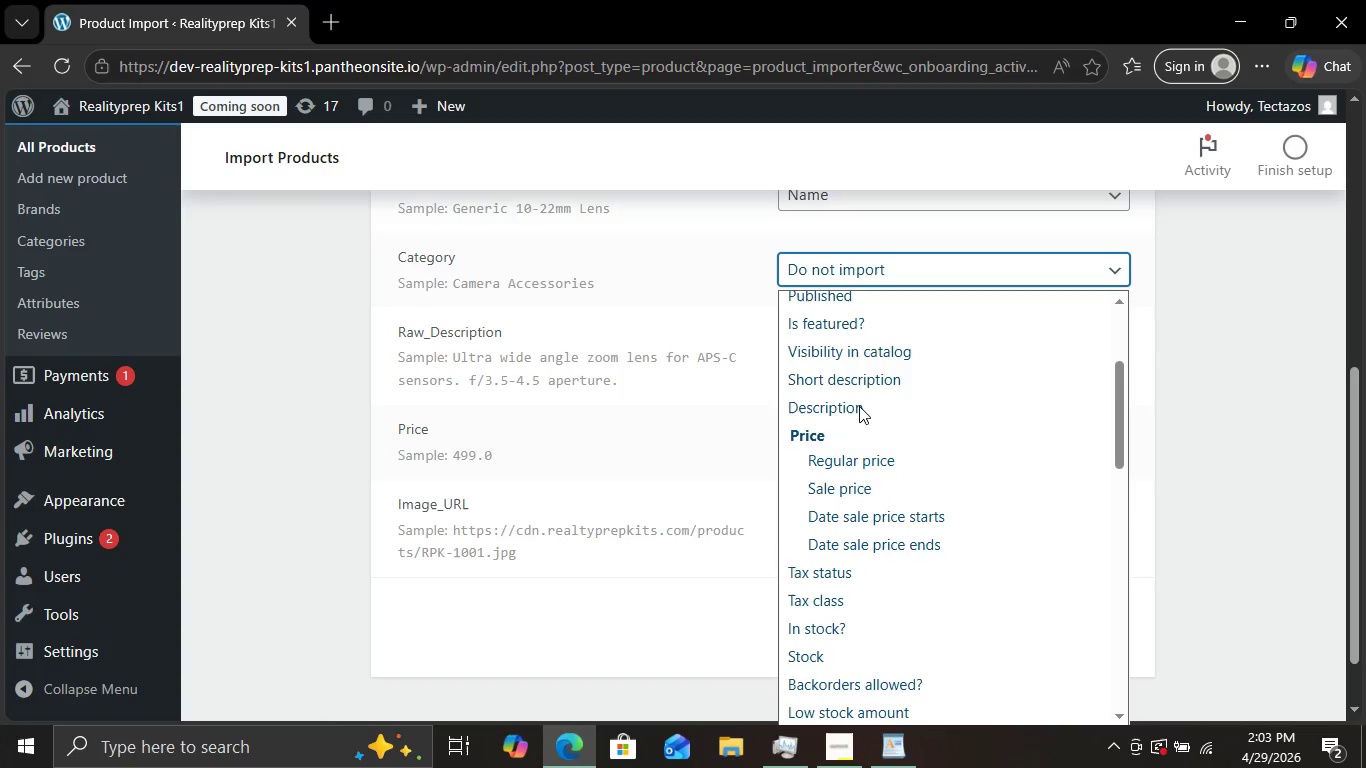 
scroll: coordinate [861, 408], scroll_direction: down, amount: 3.0
 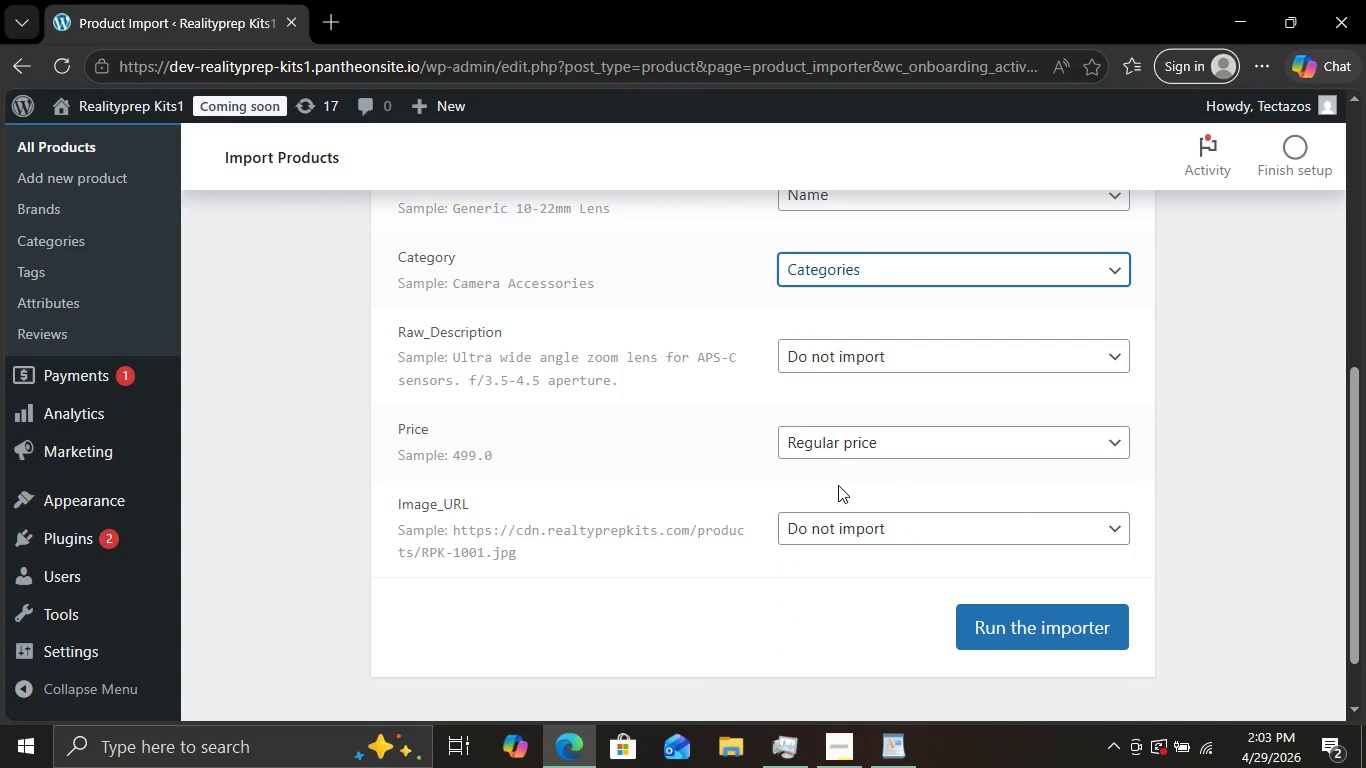 
left_click([837, 485])
 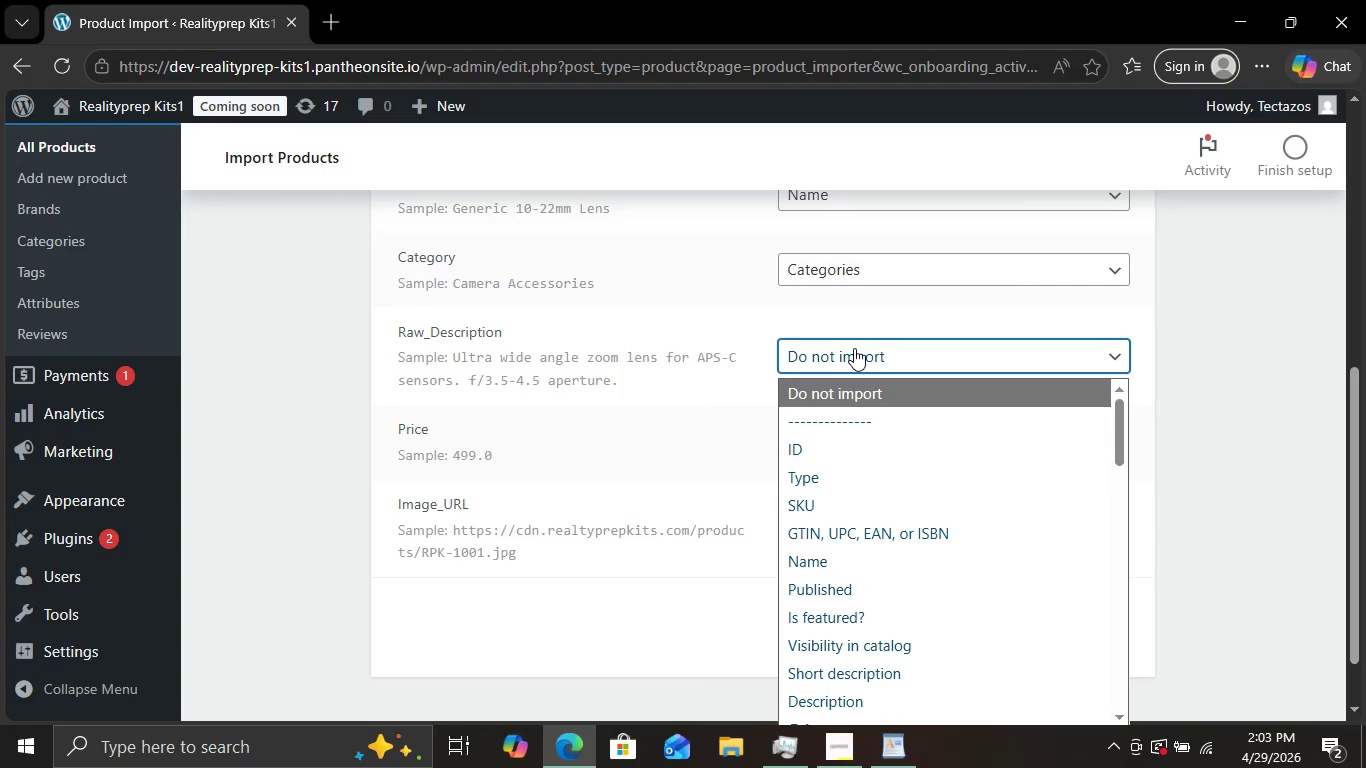 
left_click([854, 348])
 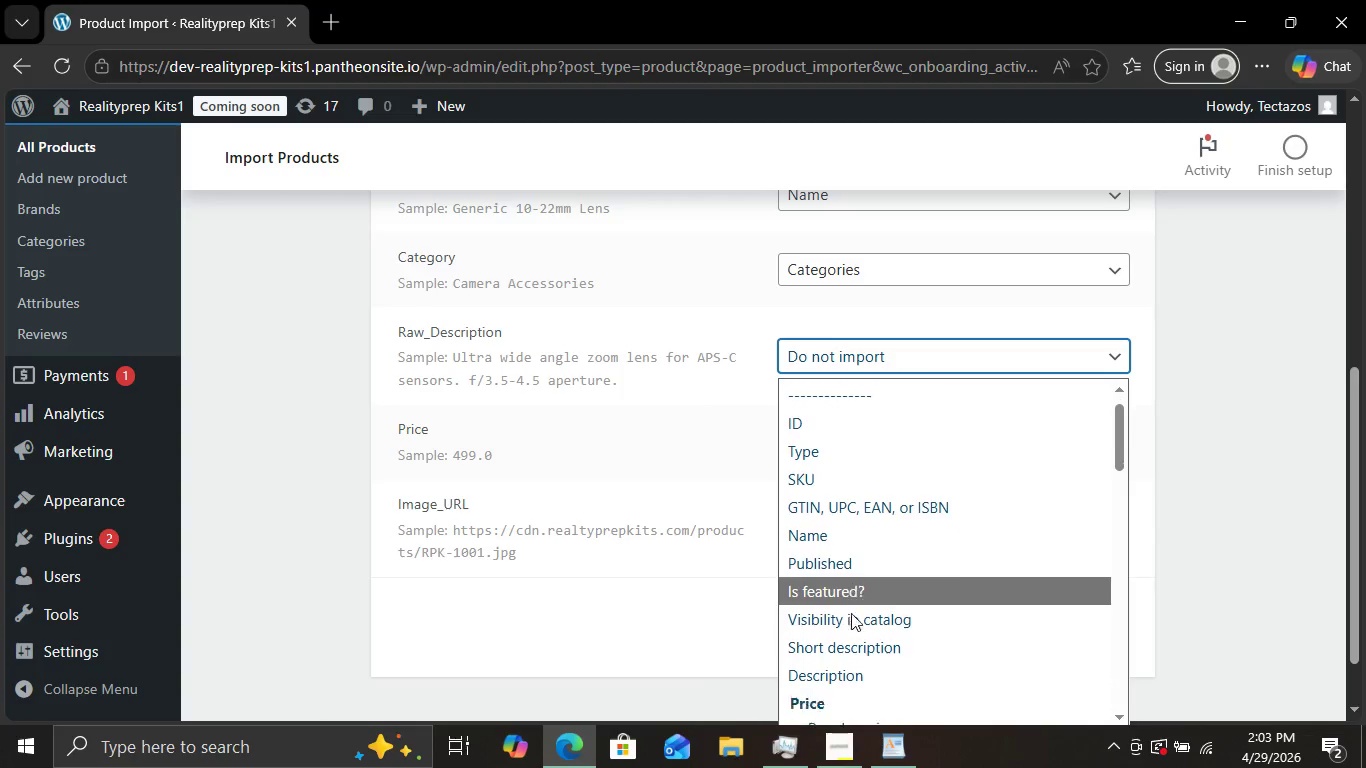 
scroll: coordinate [851, 613], scroll_direction: down, amount: 2.0
 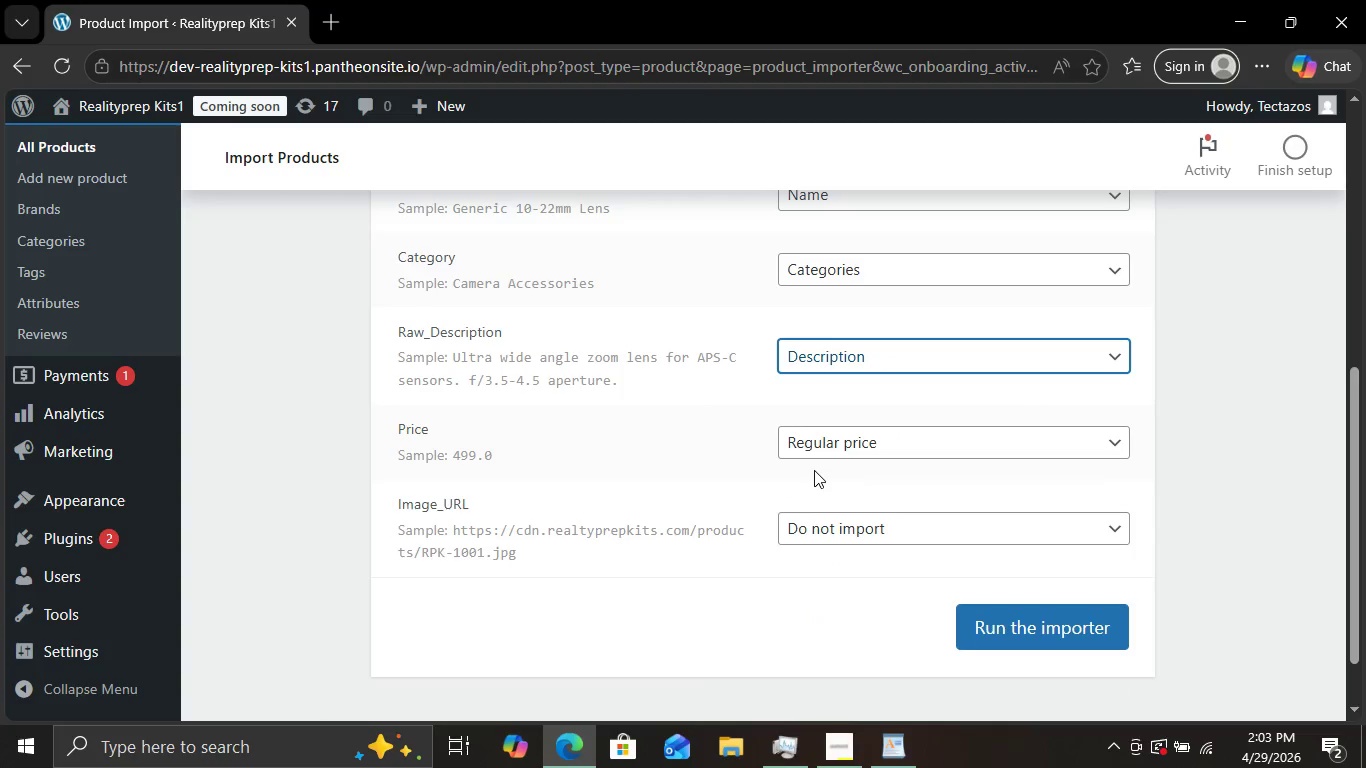 
left_click([814, 470])
 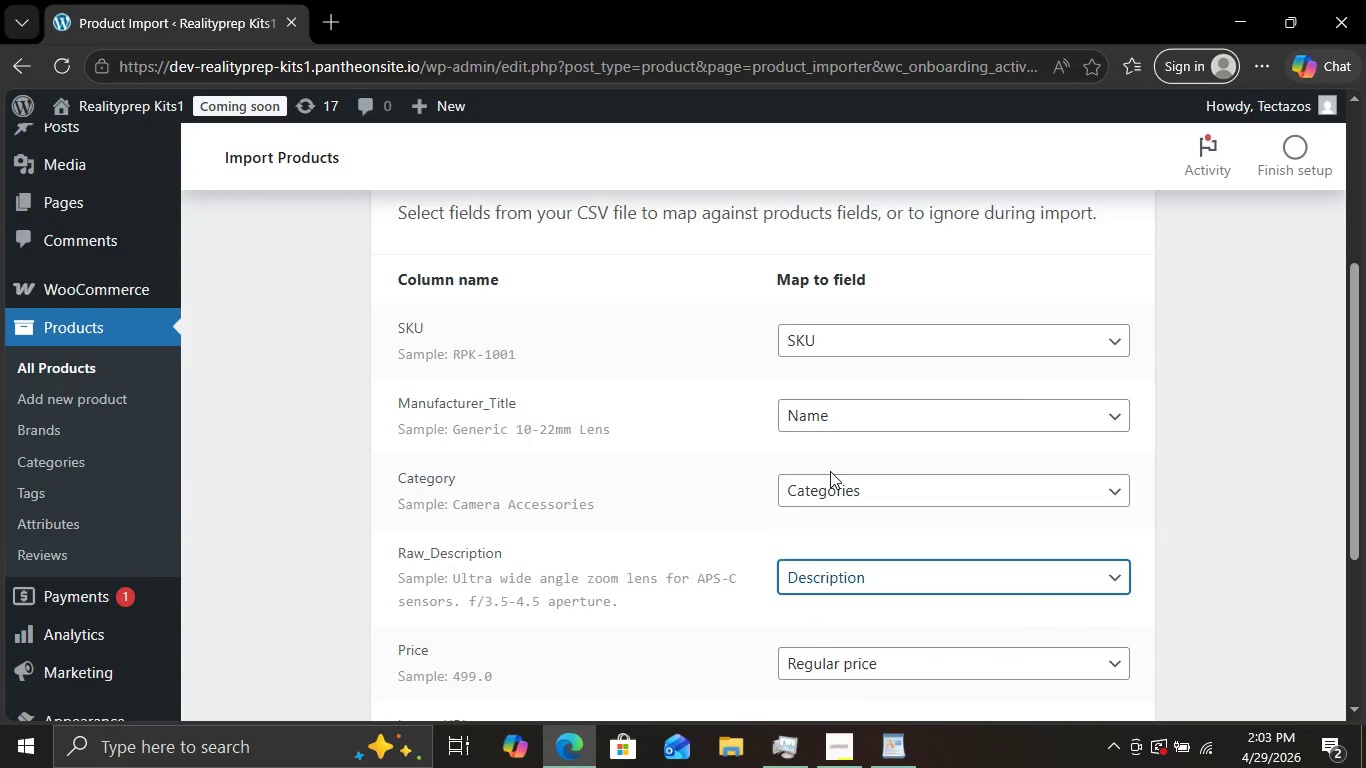 
scroll: coordinate [830, 471], scroll_direction: up, amount: 1.0
 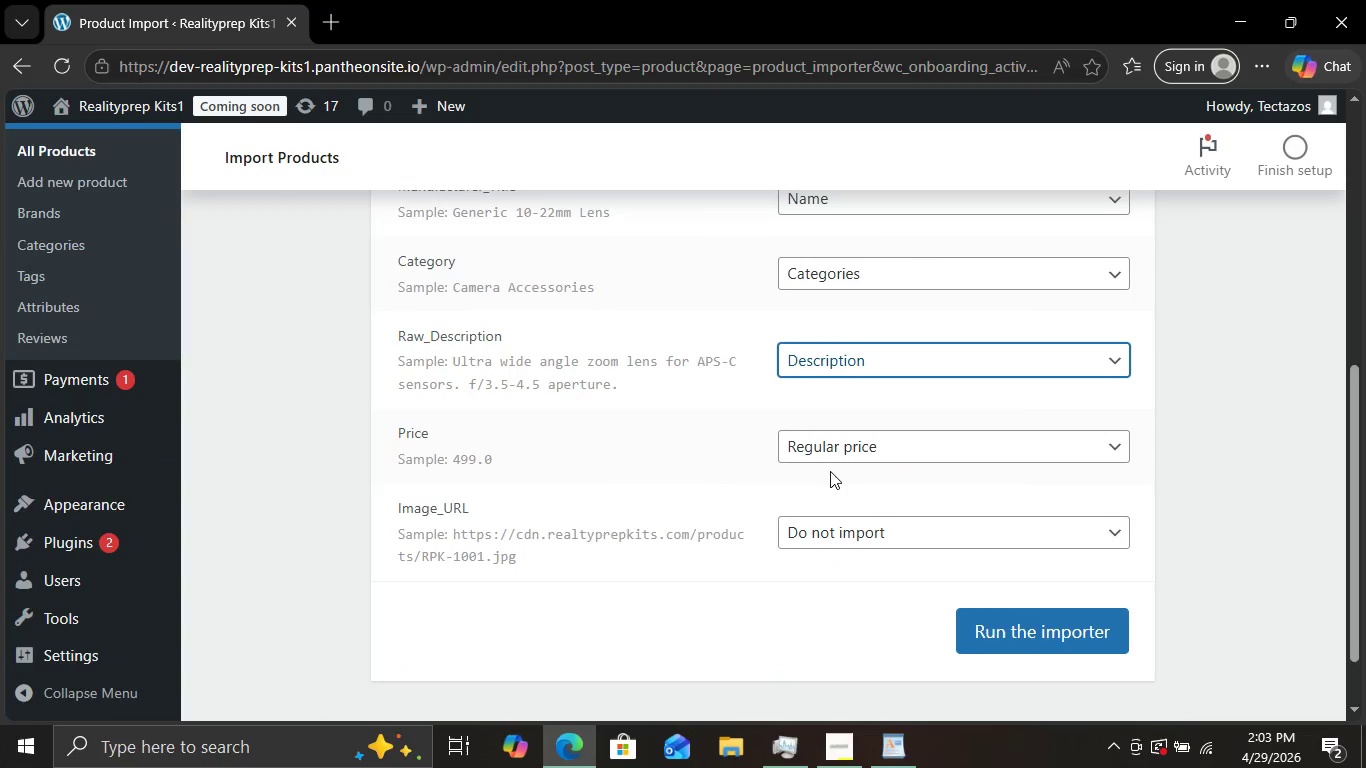 
scroll: coordinate [972, 542], scroll_direction: down, amount: 3.0
 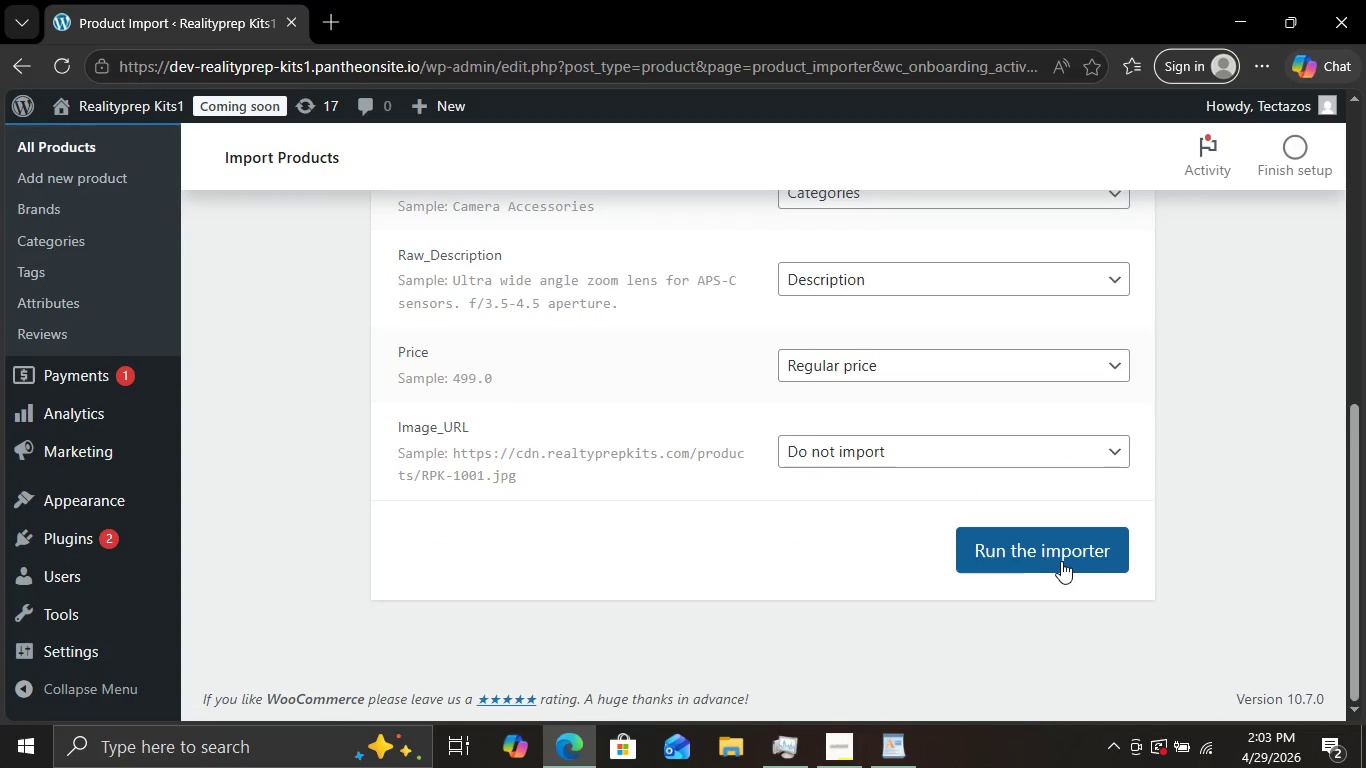 
left_click([1061, 561])
 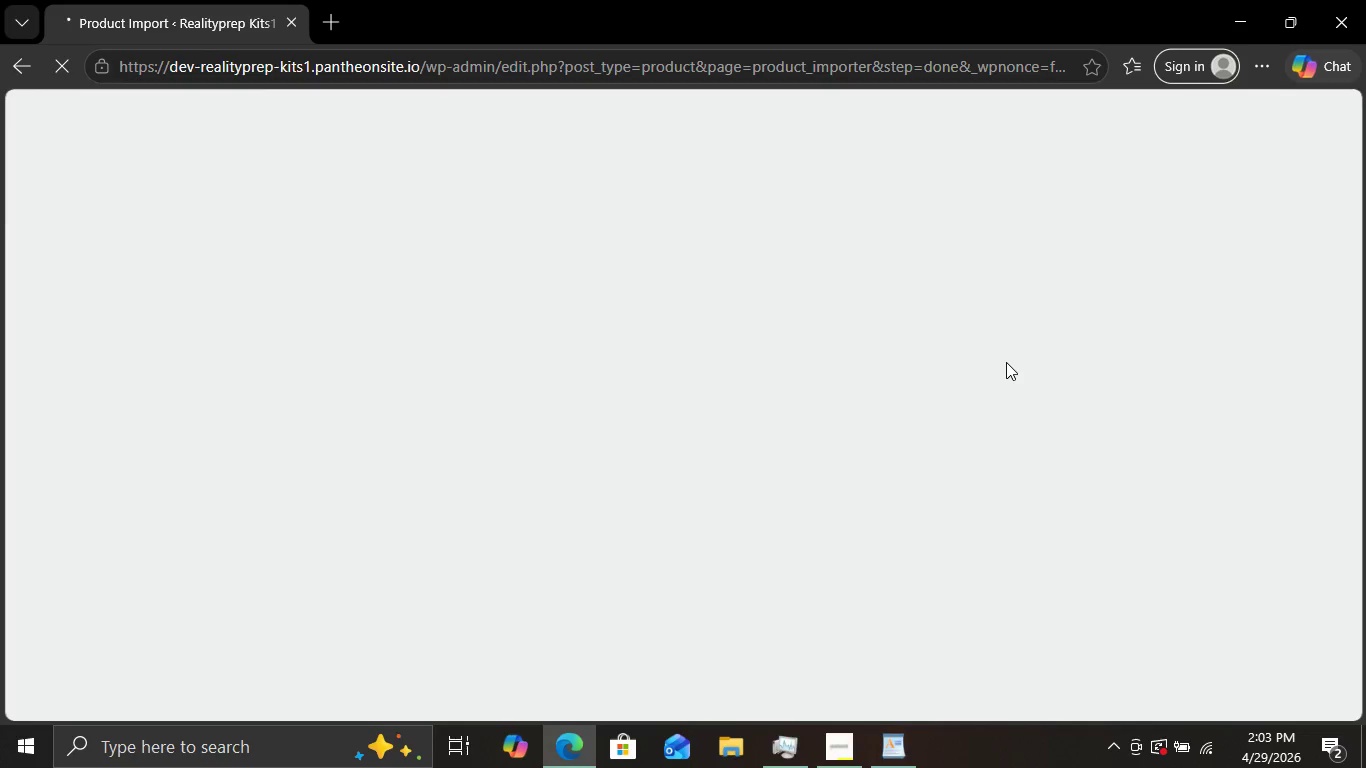 
wait(28.42)
 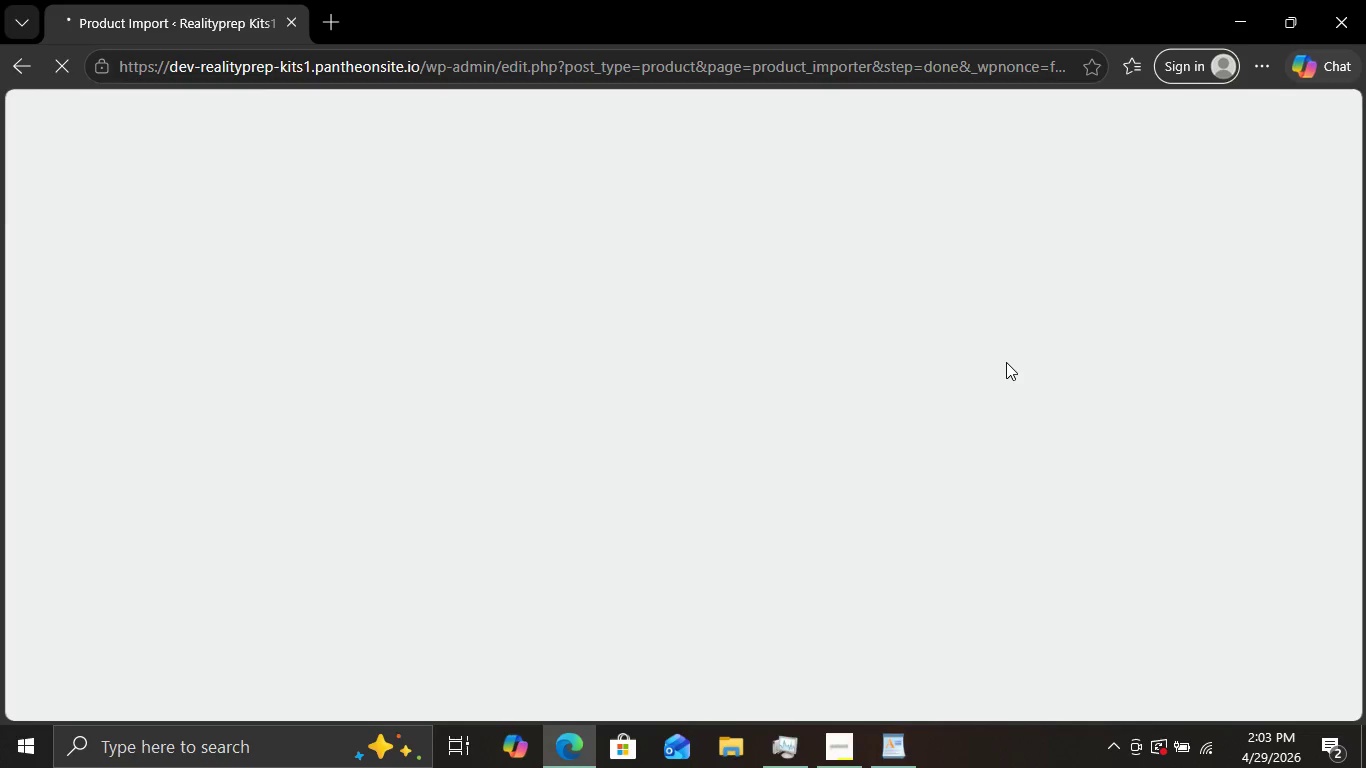 
scroll: coordinate [1006, 362], scroll_direction: down, amount: 2.0
 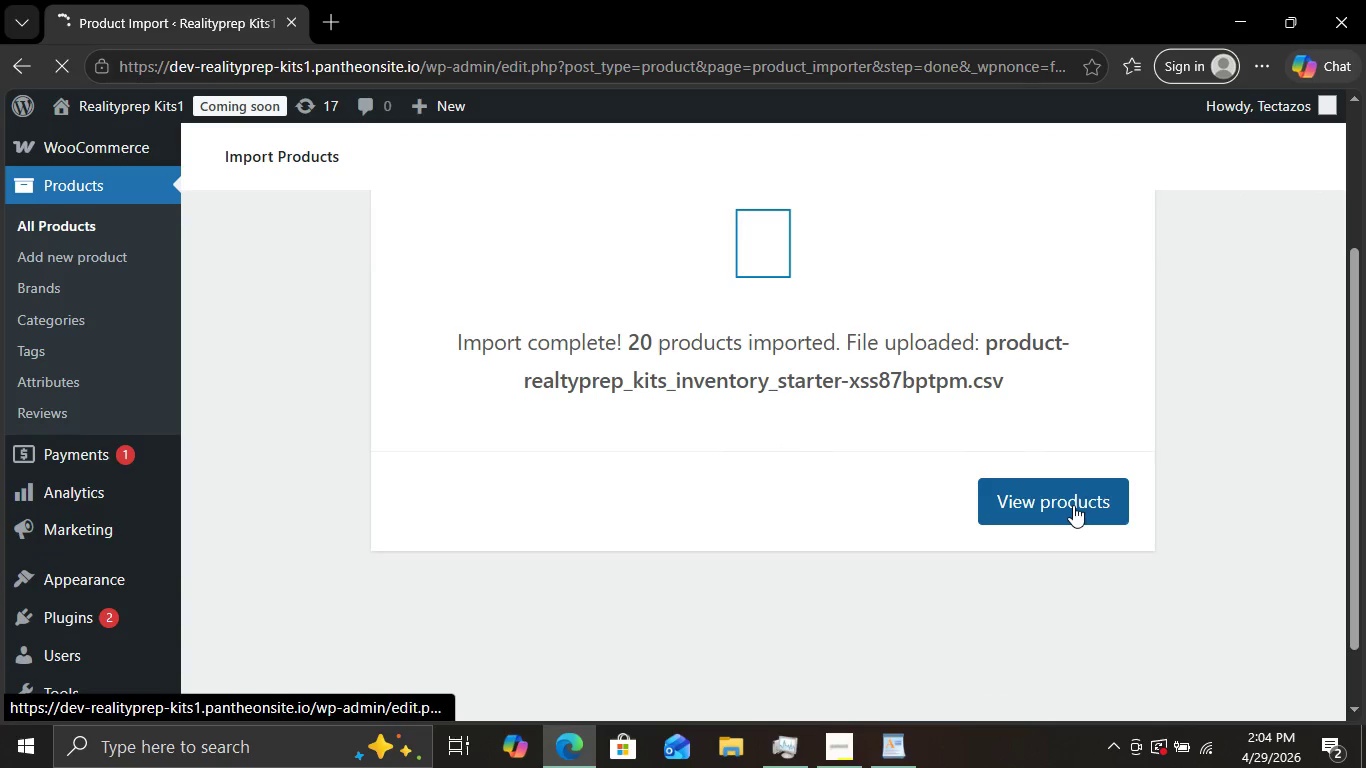 
left_click([1073, 505])
 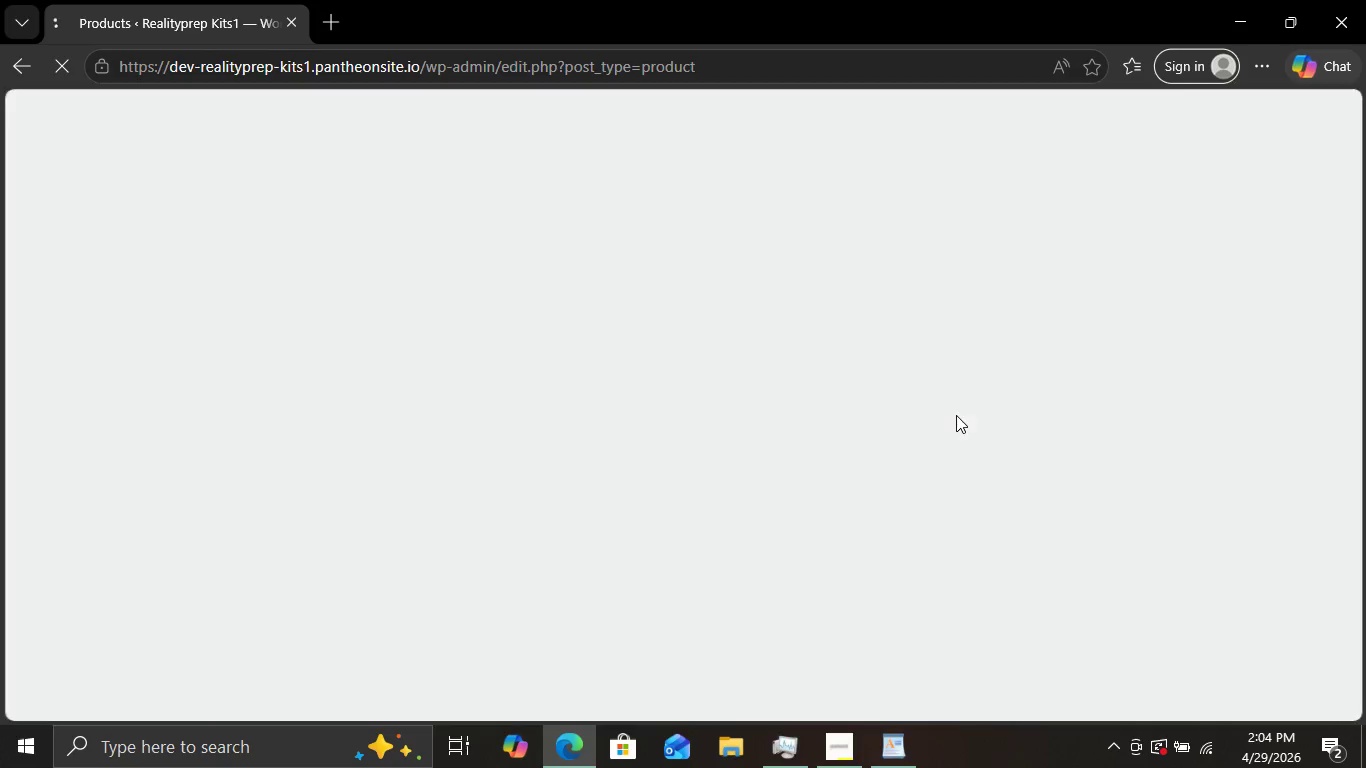 
wait(16.14)
 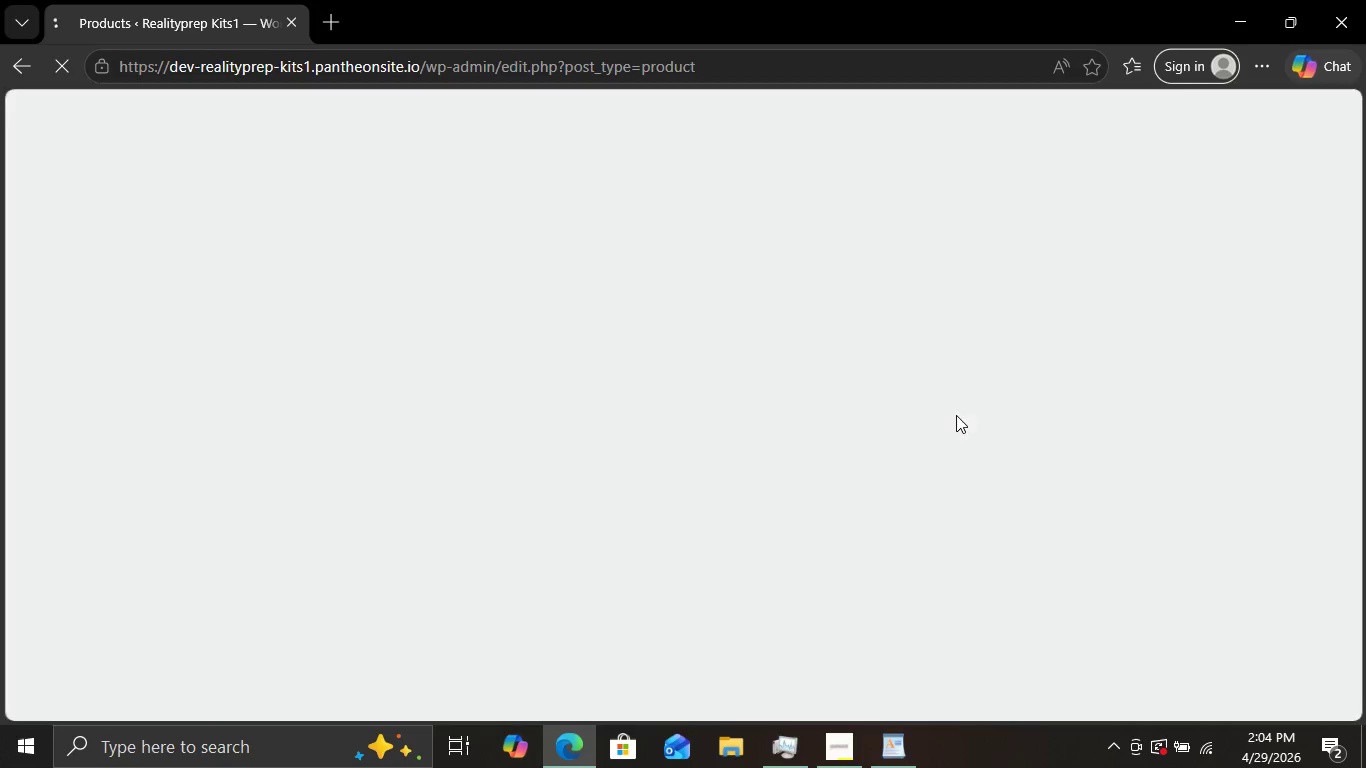 
scroll: coordinate [869, 440], scroll_direction: down, amount: 4.0
 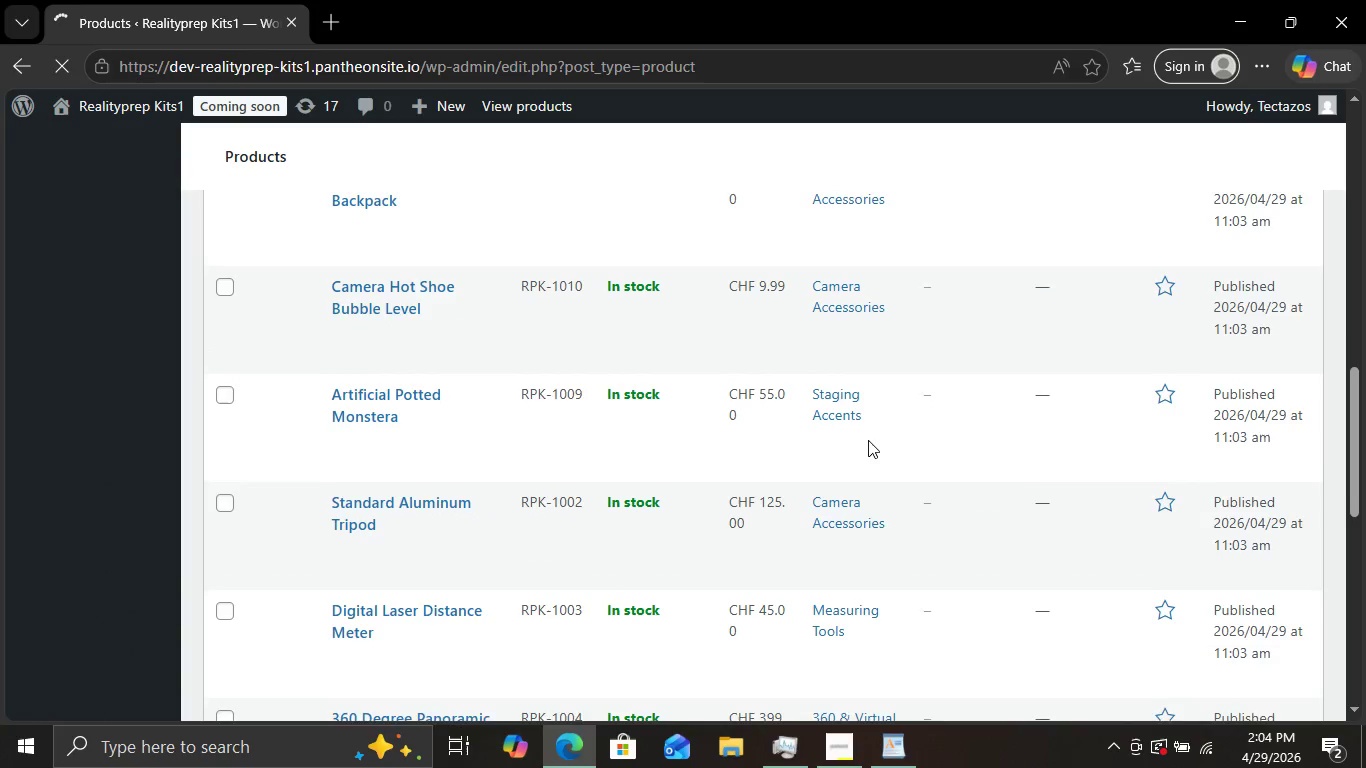 
scroll: coordinate [716, 239], scroll_direction: up, amount: 7.0
 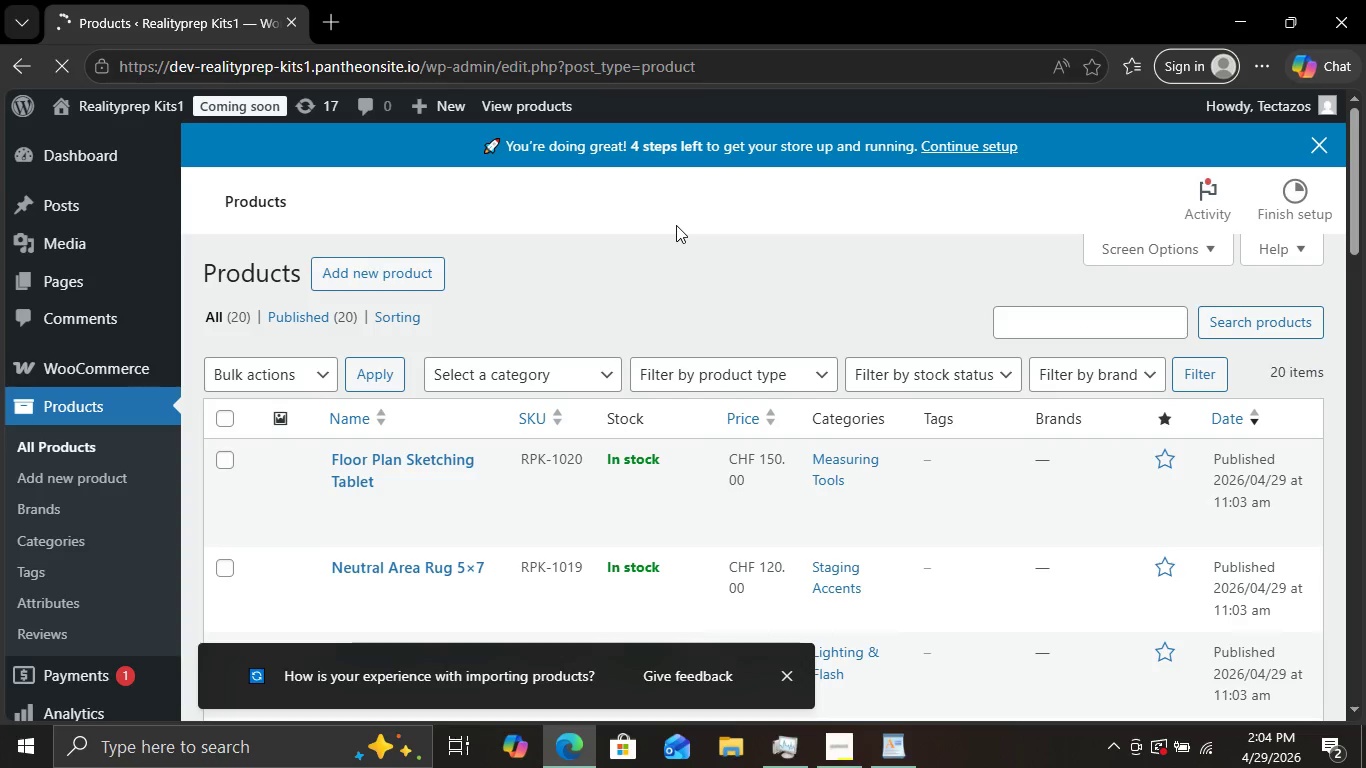 
wait(6.13)
 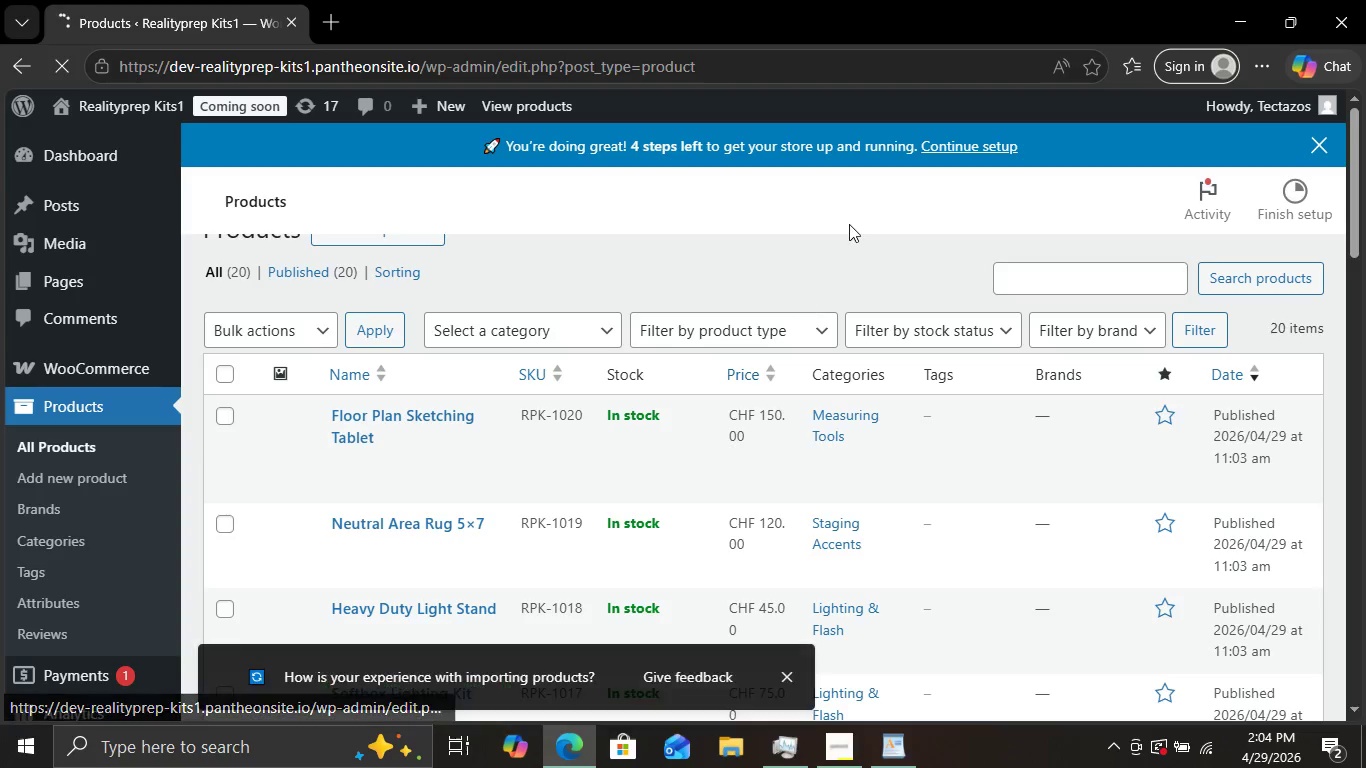 
scroll: coordinate [470, 246], scroll_direction: down, amount: 4.0
 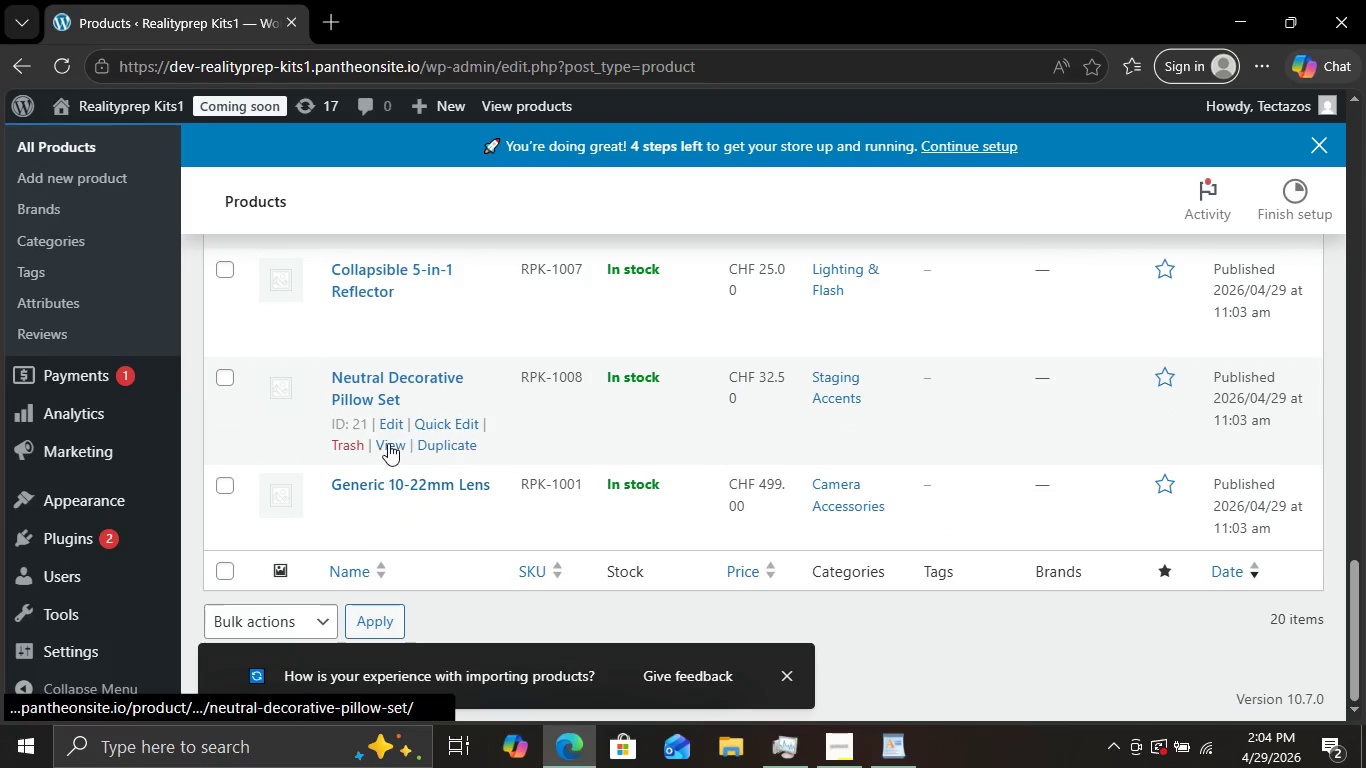 
scroll: coordinate [389, 376], scroll_direction: none, amount: 0.0
 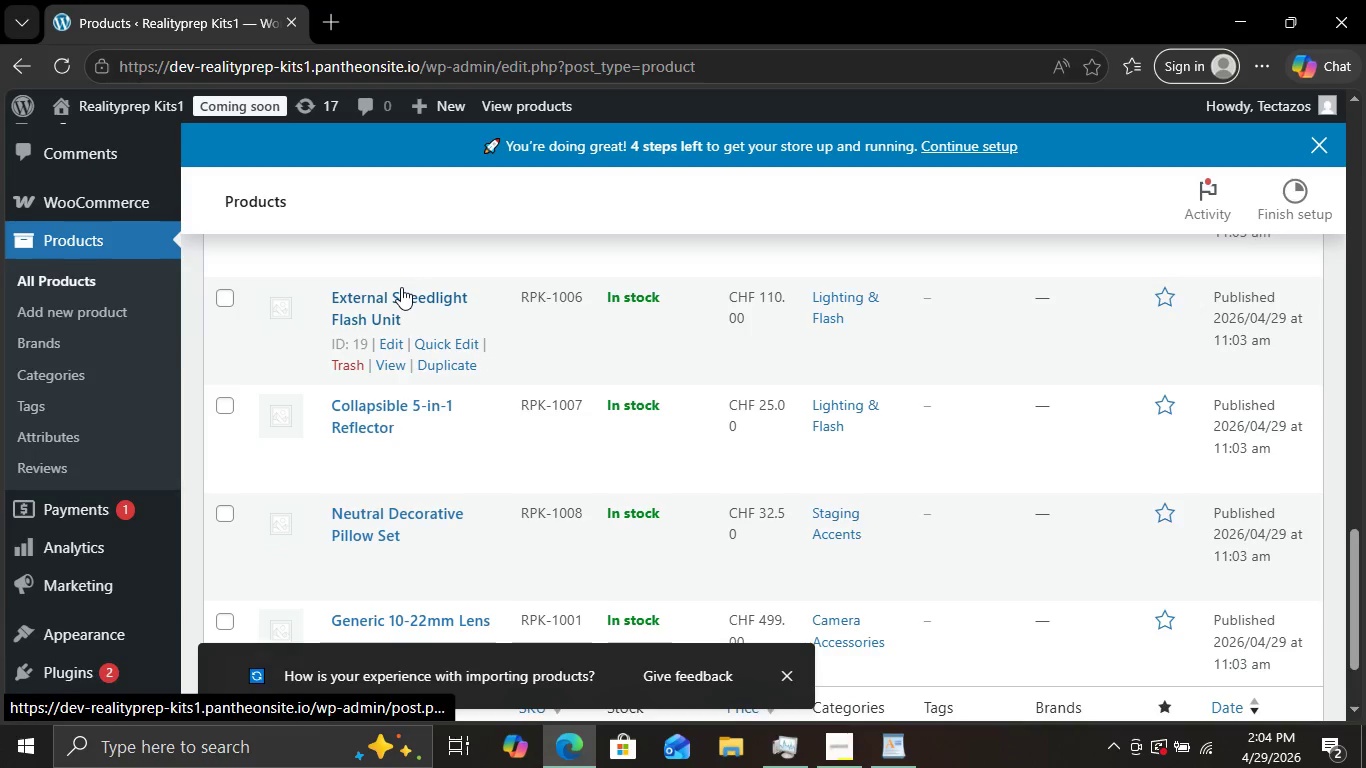 
scroll: coordinate [403, 340], scroll_direction: up, amount: 9.0
 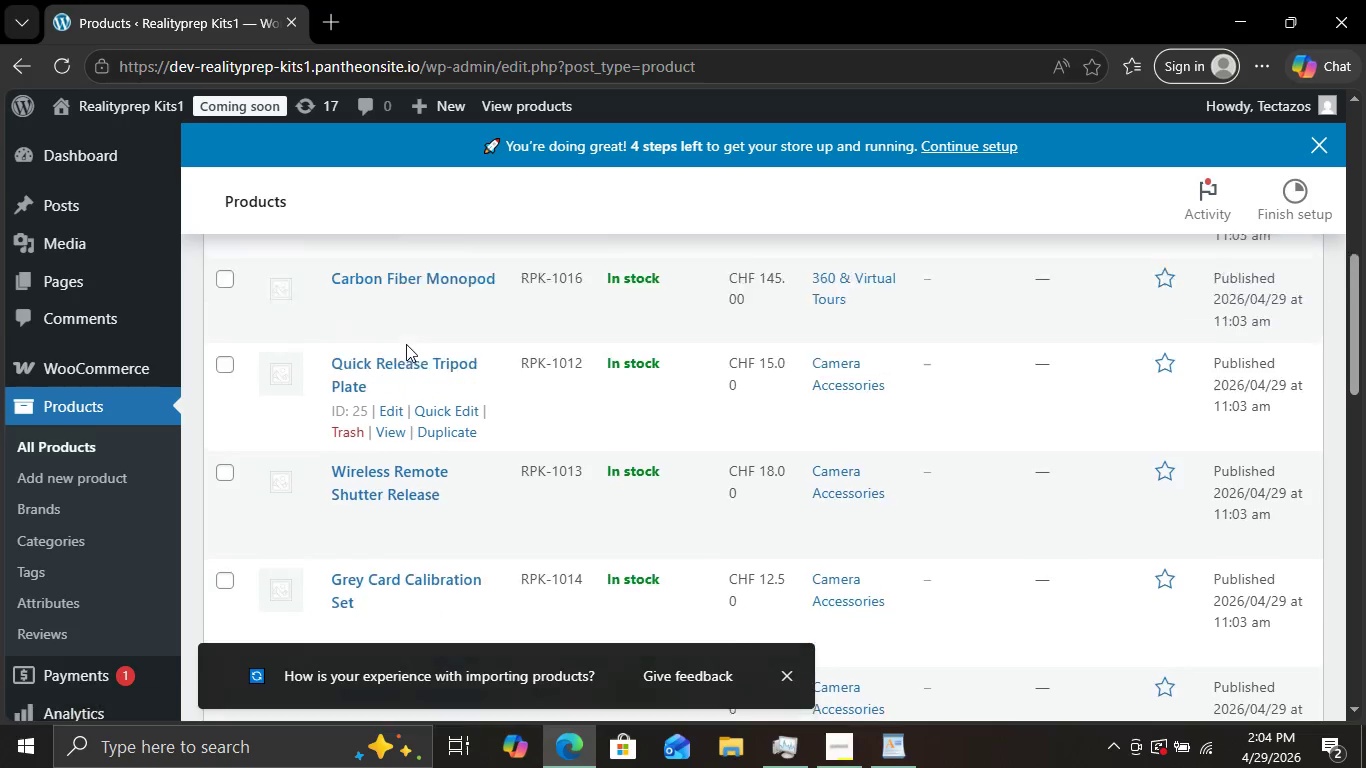 
scroll: coordinate [355, 256], scroll_direction: up, amount: 10.0
 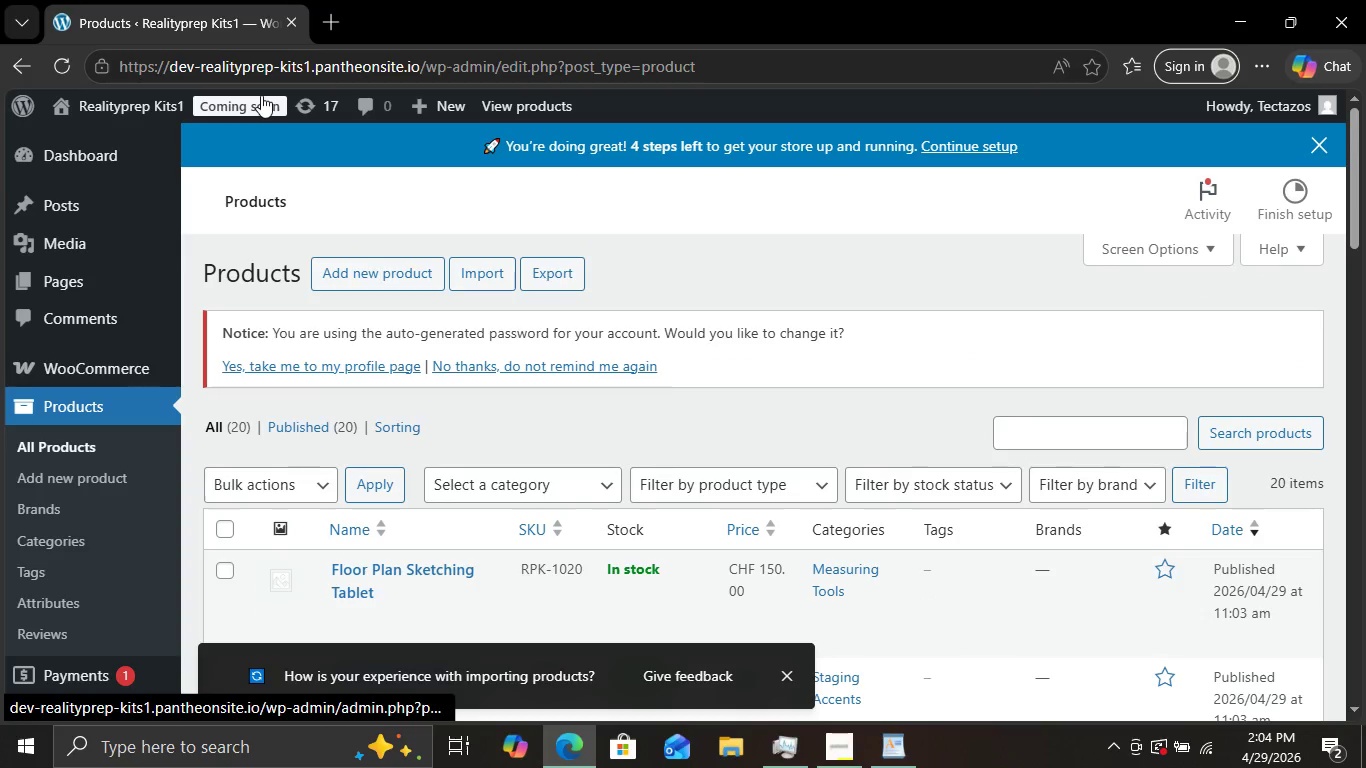 
left_click([261, 95])
 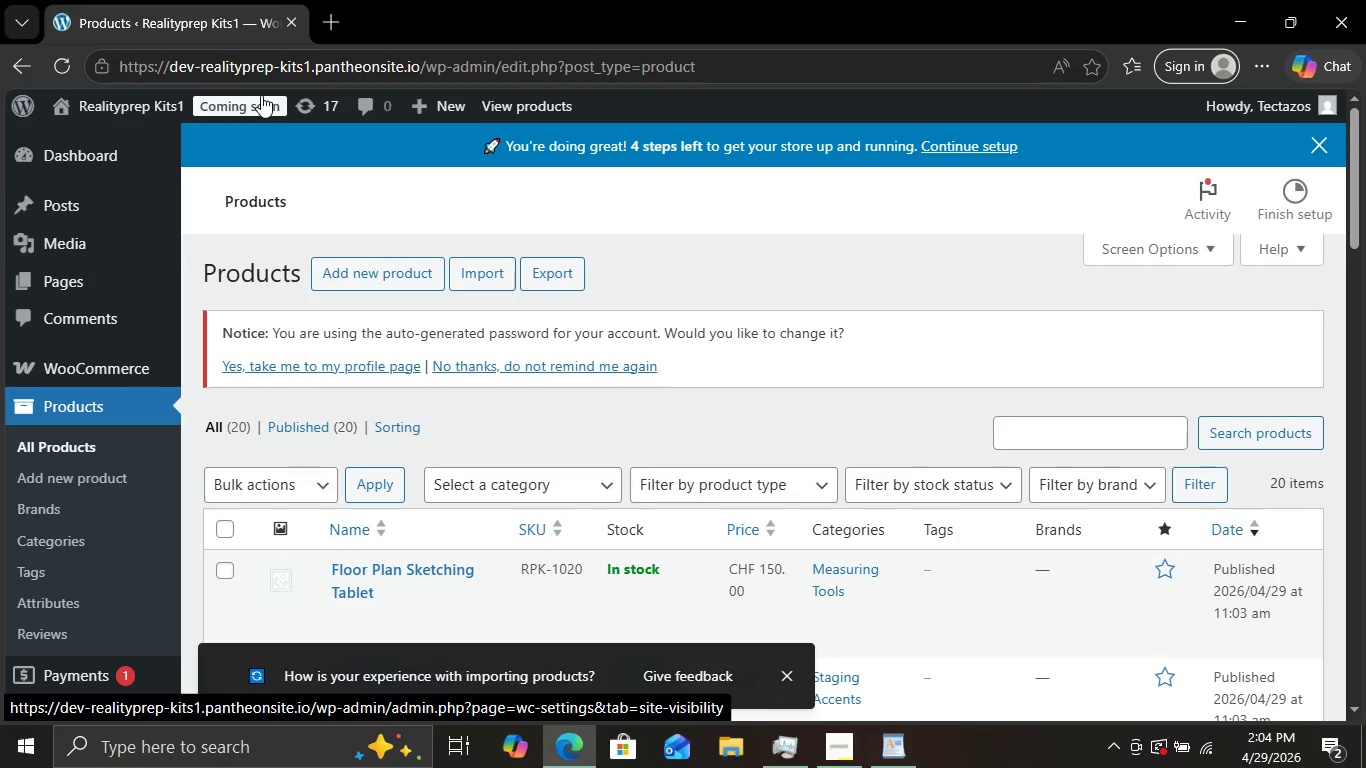 
wait(11.91)
 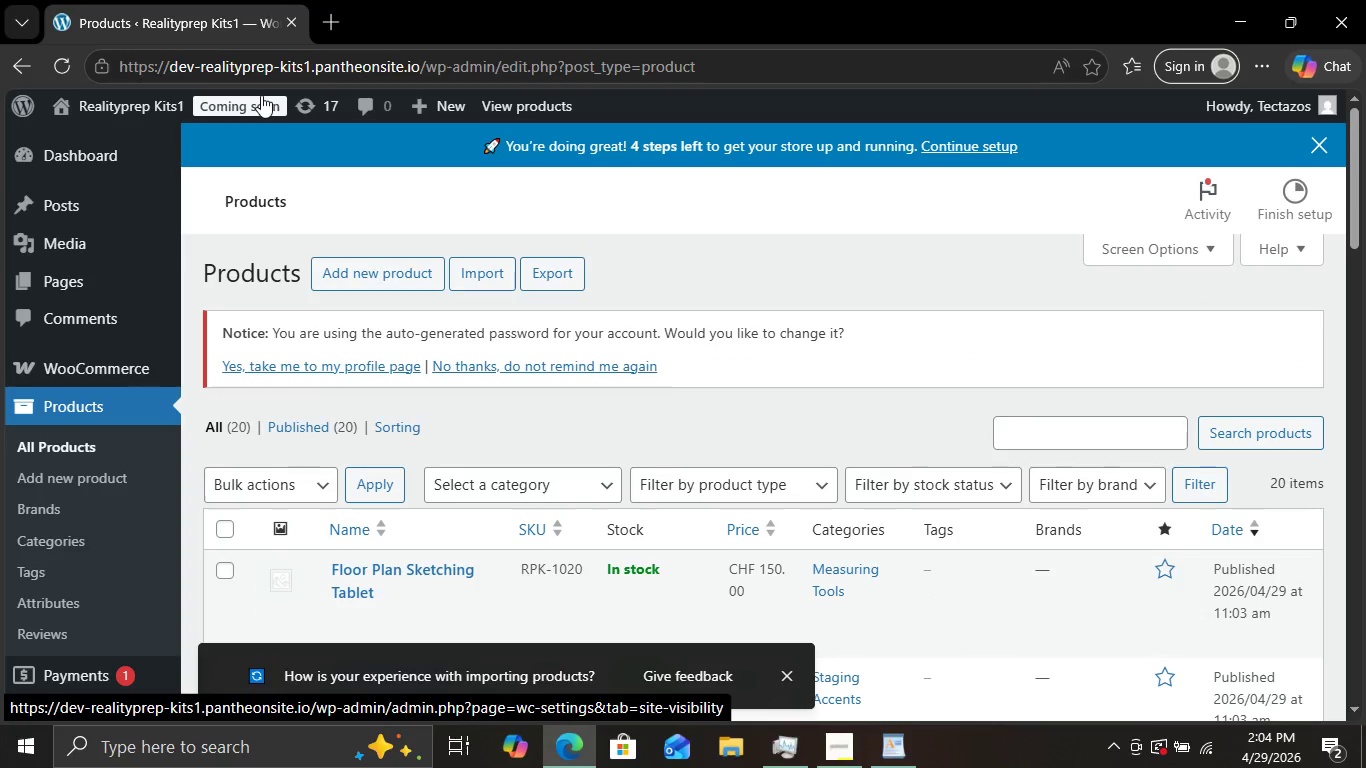 
scroll: coordinate [18, 428], scroll_direction: down, amount: 2.0
 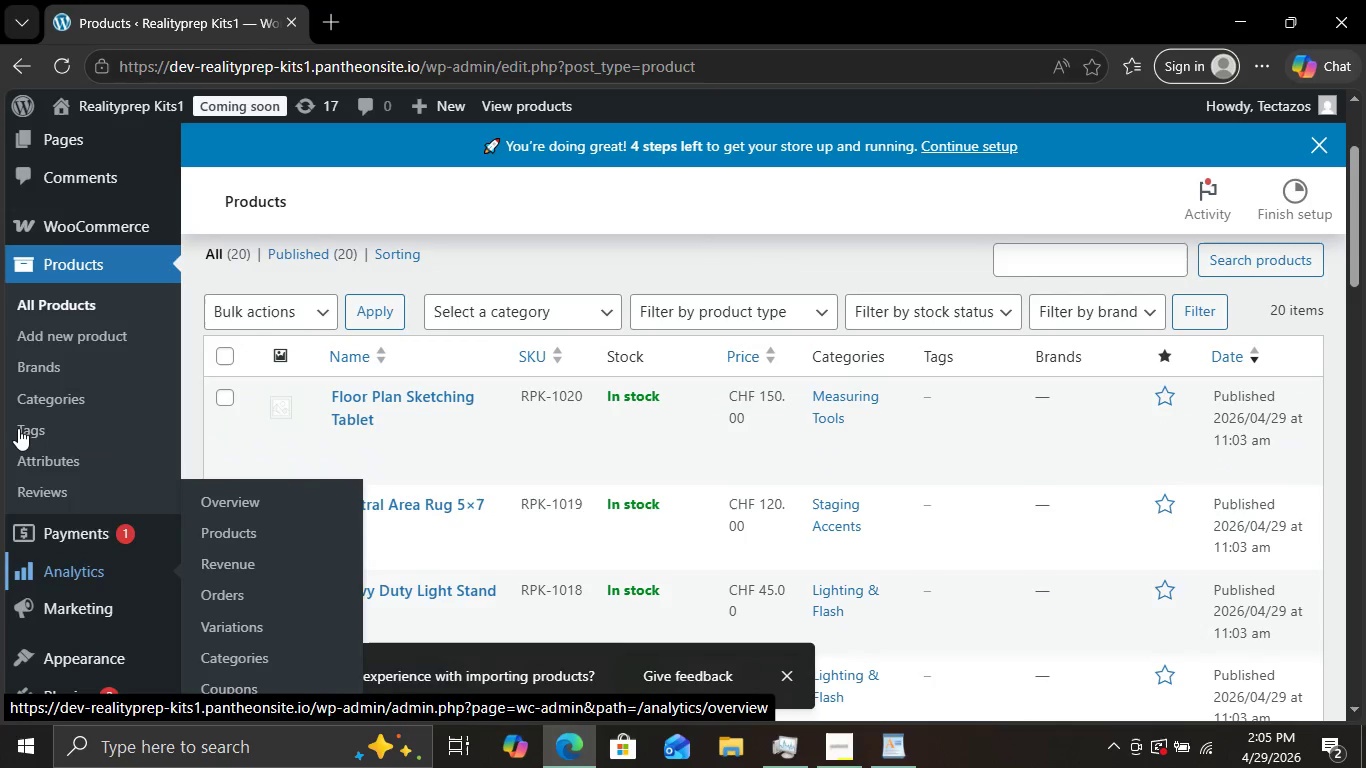 
scroll: coordinate [18, 428], scroll_direction: up, amount: 1.0
 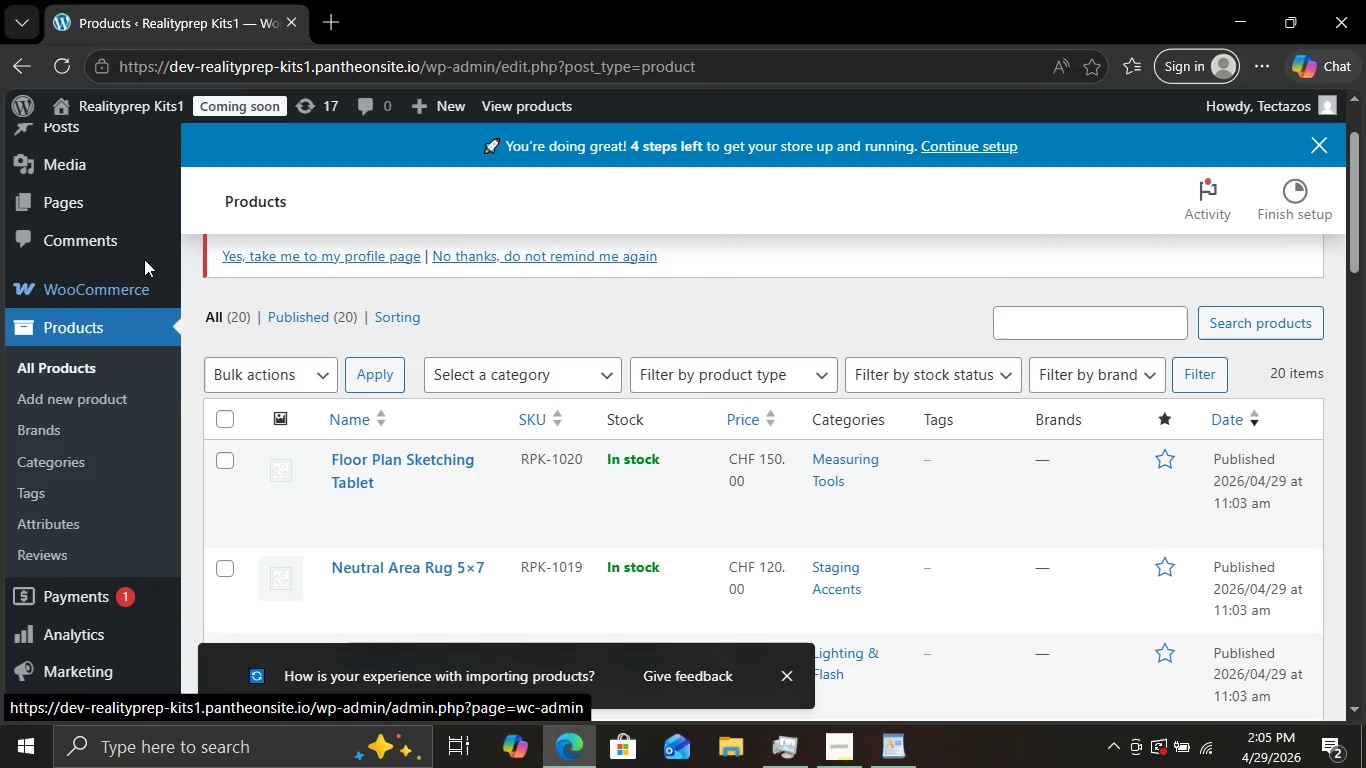 
mouse_move([136, 300])
 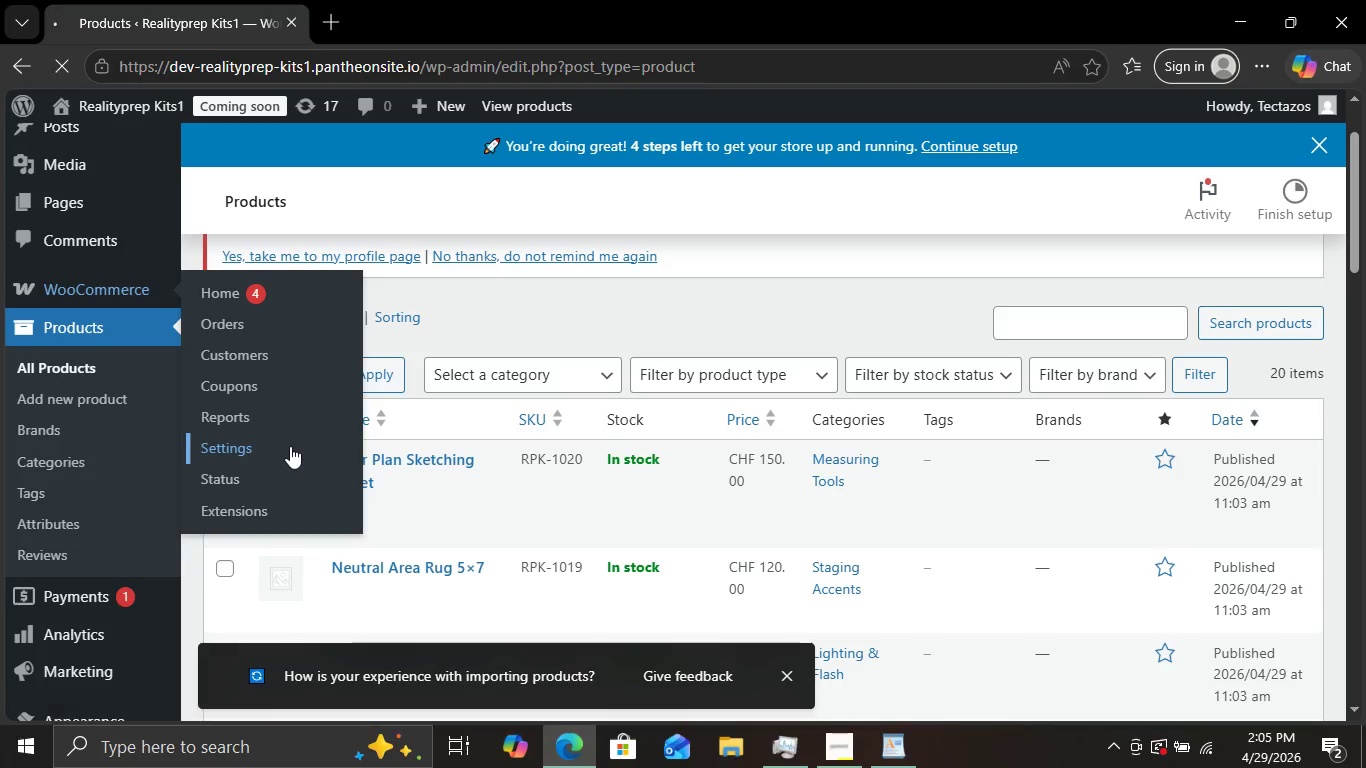 
left_click([290, 446])
 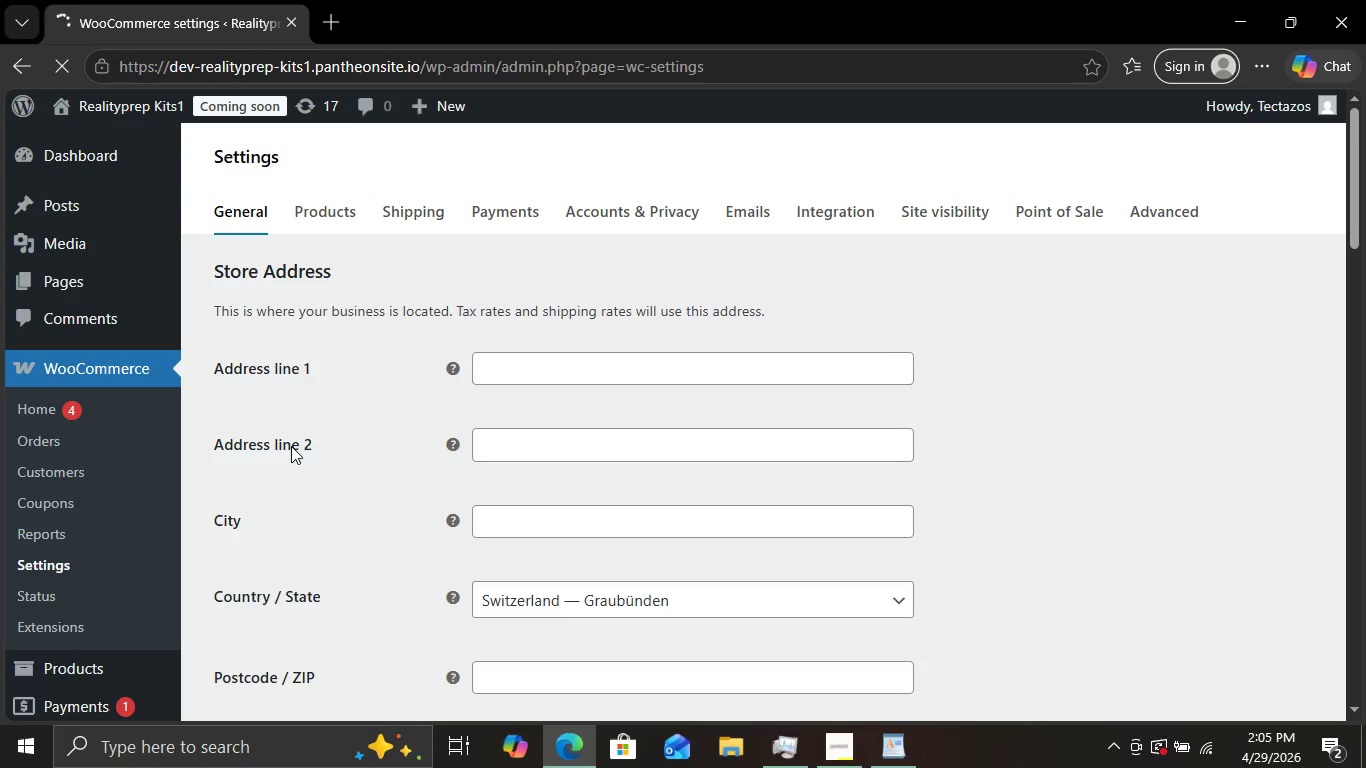 
wait(29.34)
 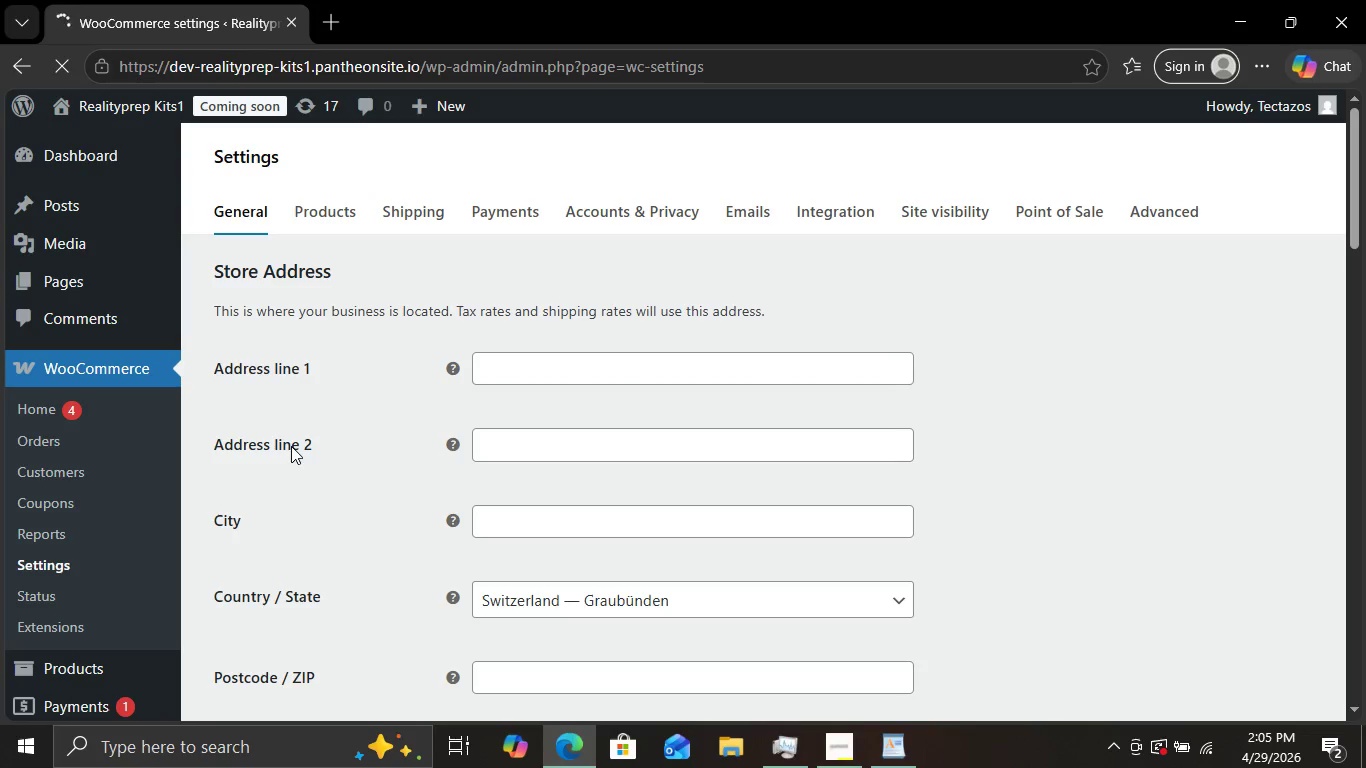 
scroll: coordinate [657, 408], scroll_direction: down, amount: 13.0
 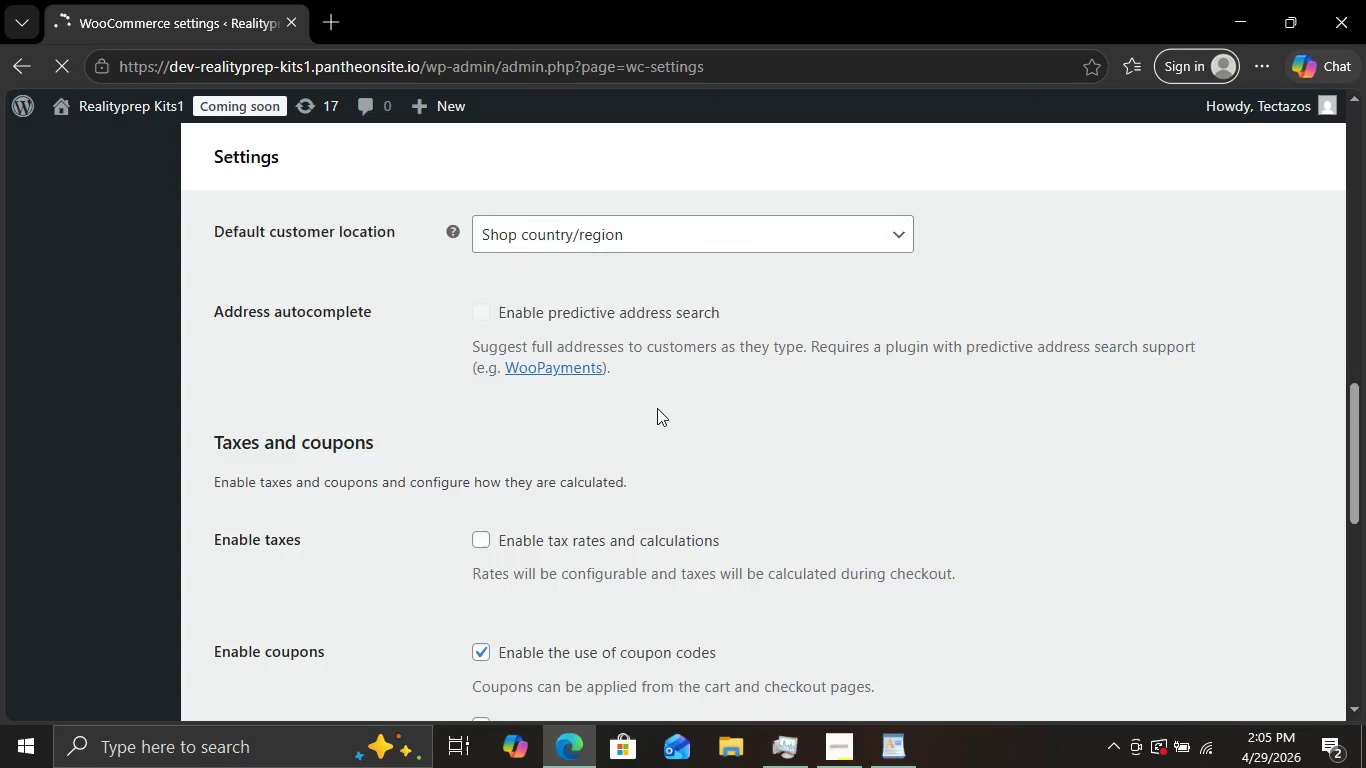 
scroll: coordinate [657, 408], scroll_direction: up, amount: 12.0
 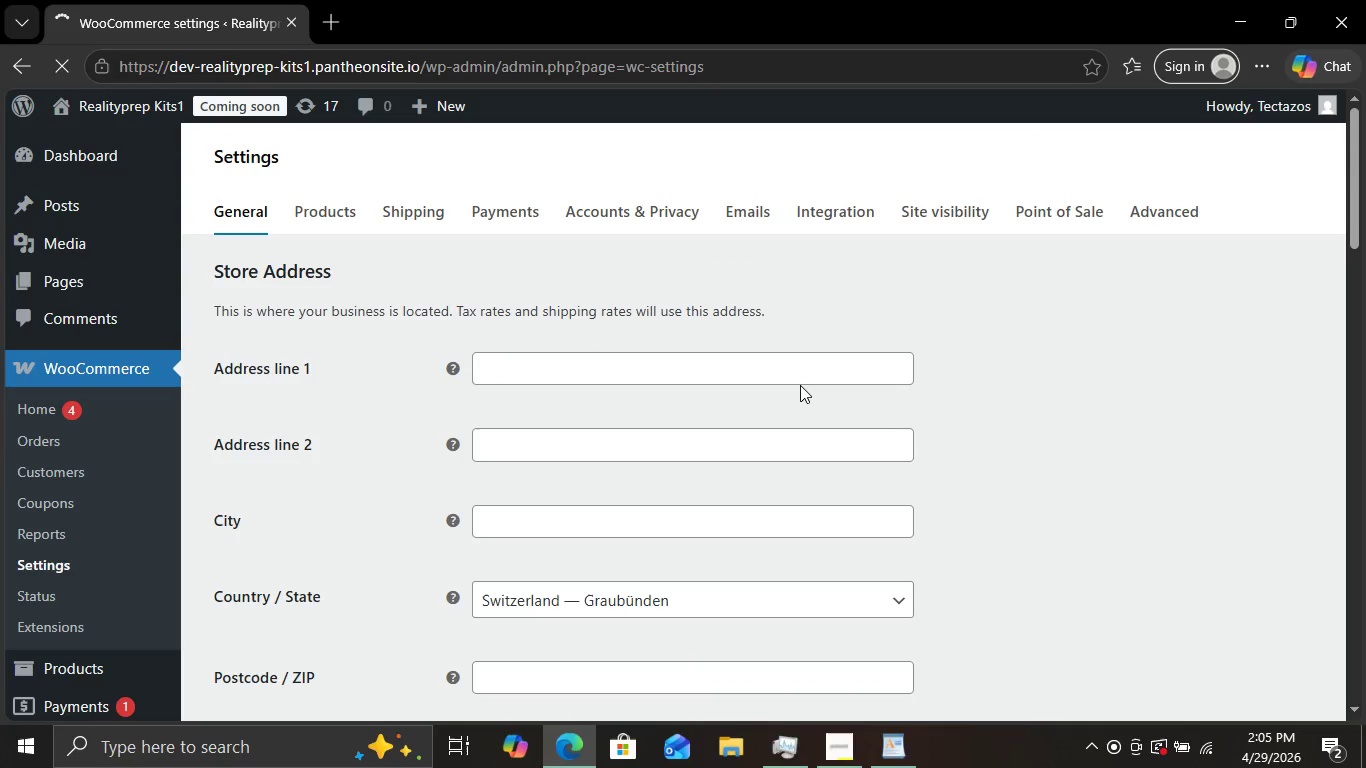 
left_click([930, 216])
 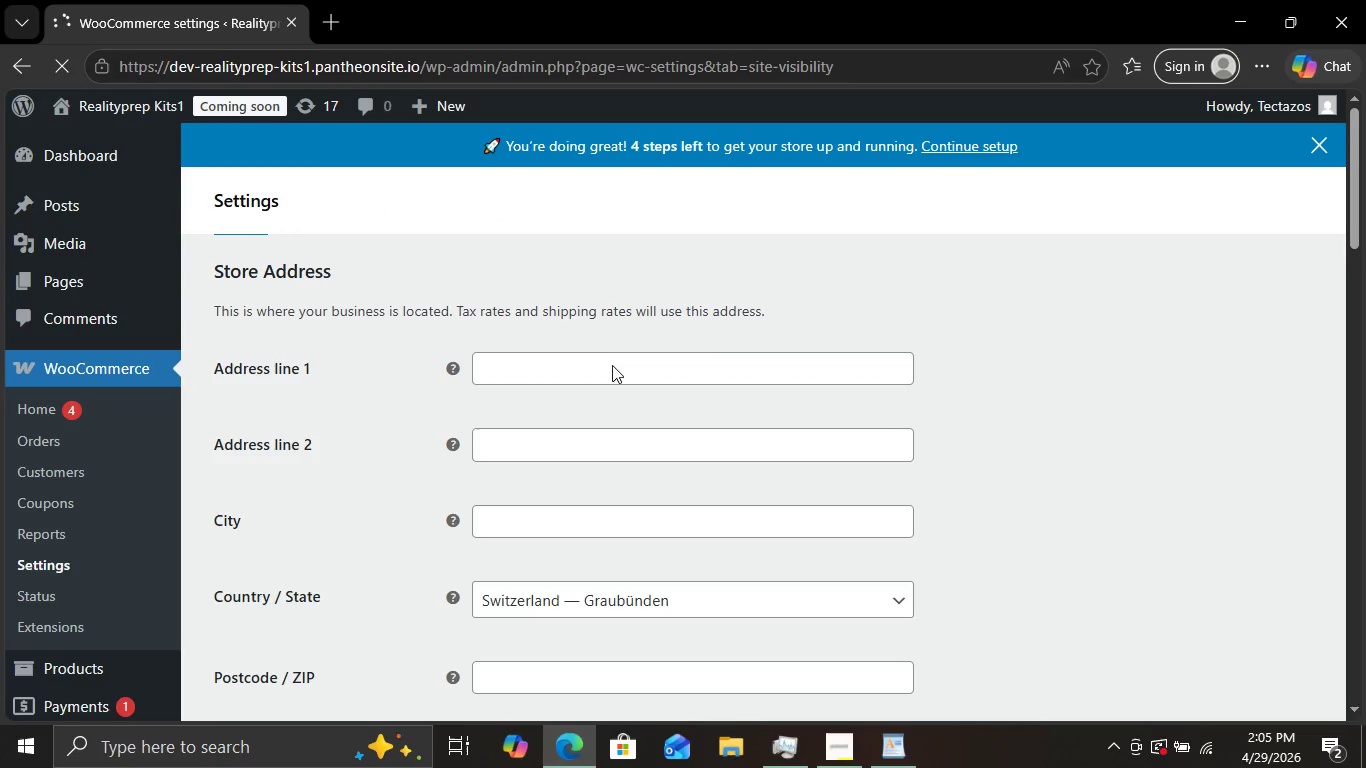 
scroll: coordinate [652, 352], scroll_direction: up, amount: 4.0
 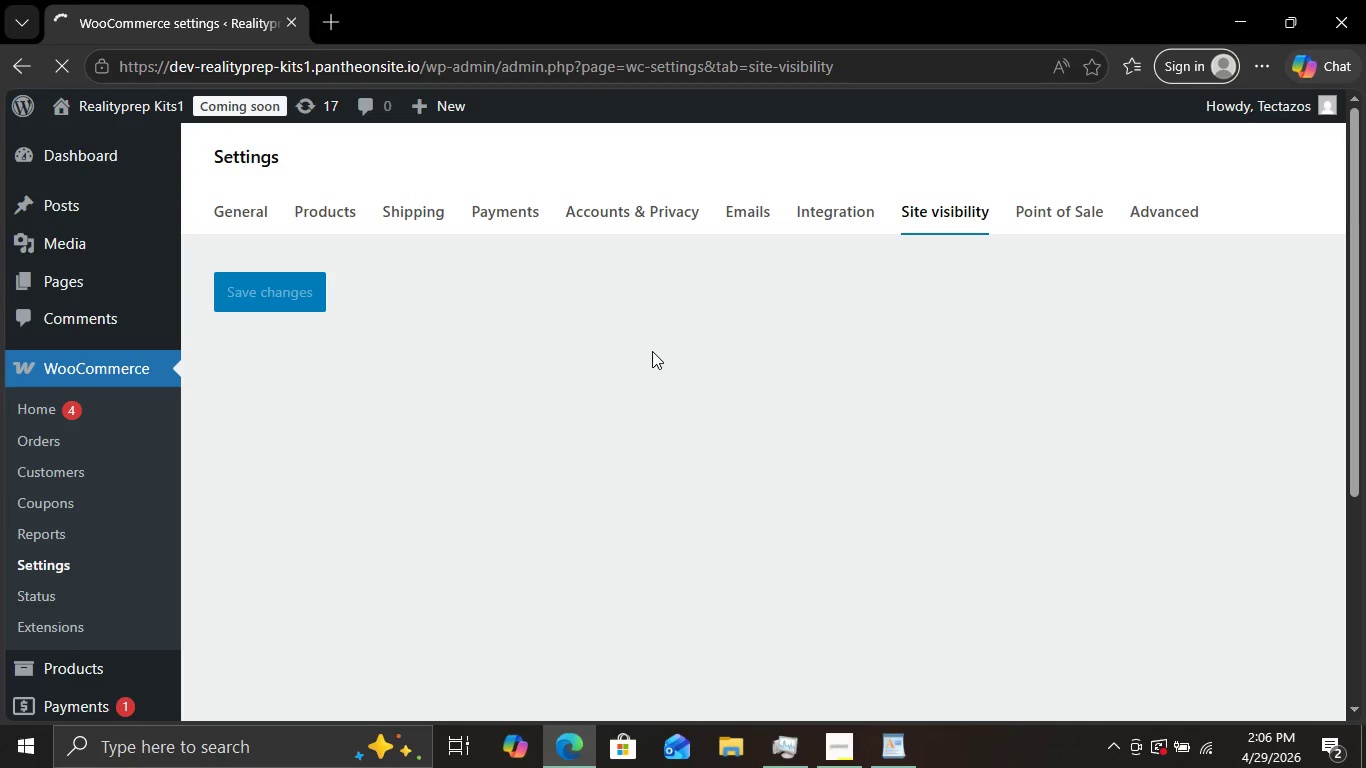 
wait(17.22)
 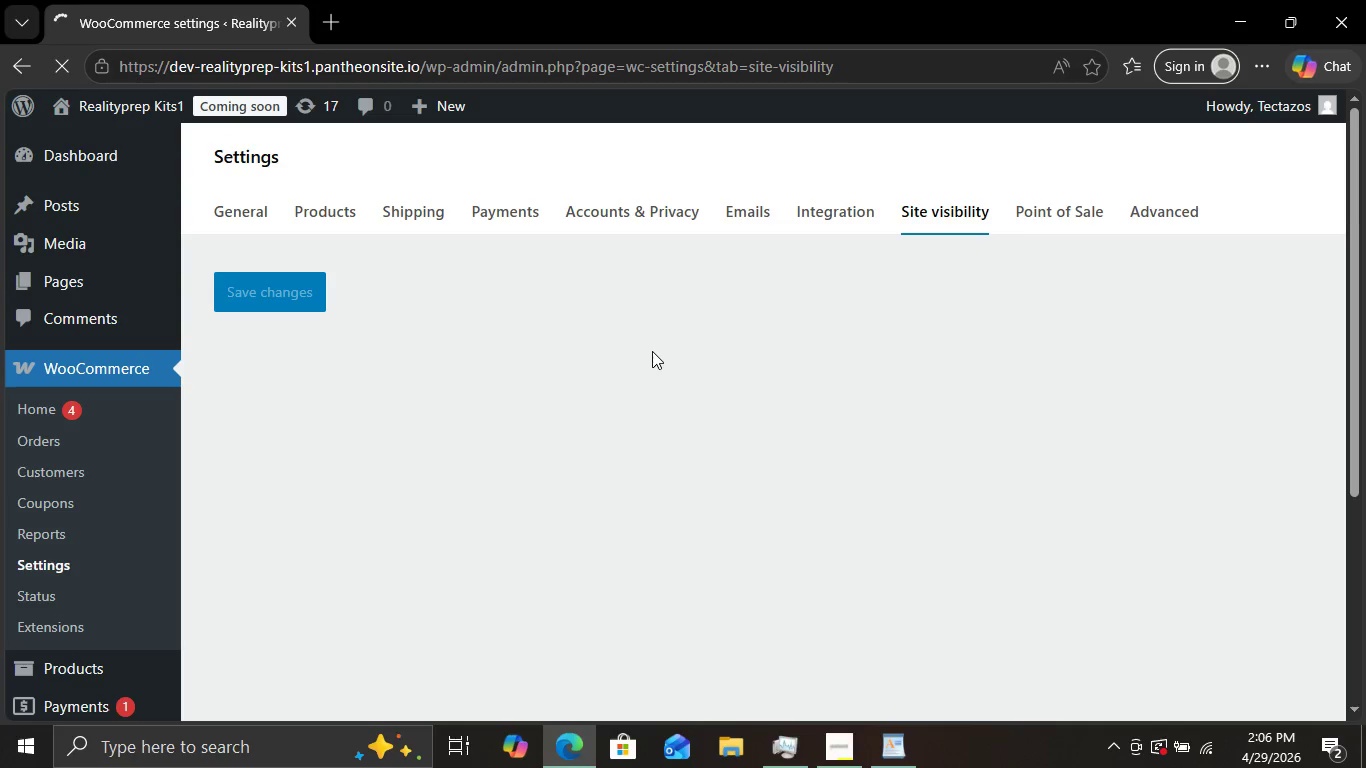 
scroll: coordinate [652, 351], scroll_direction: down, amount: 3.0
 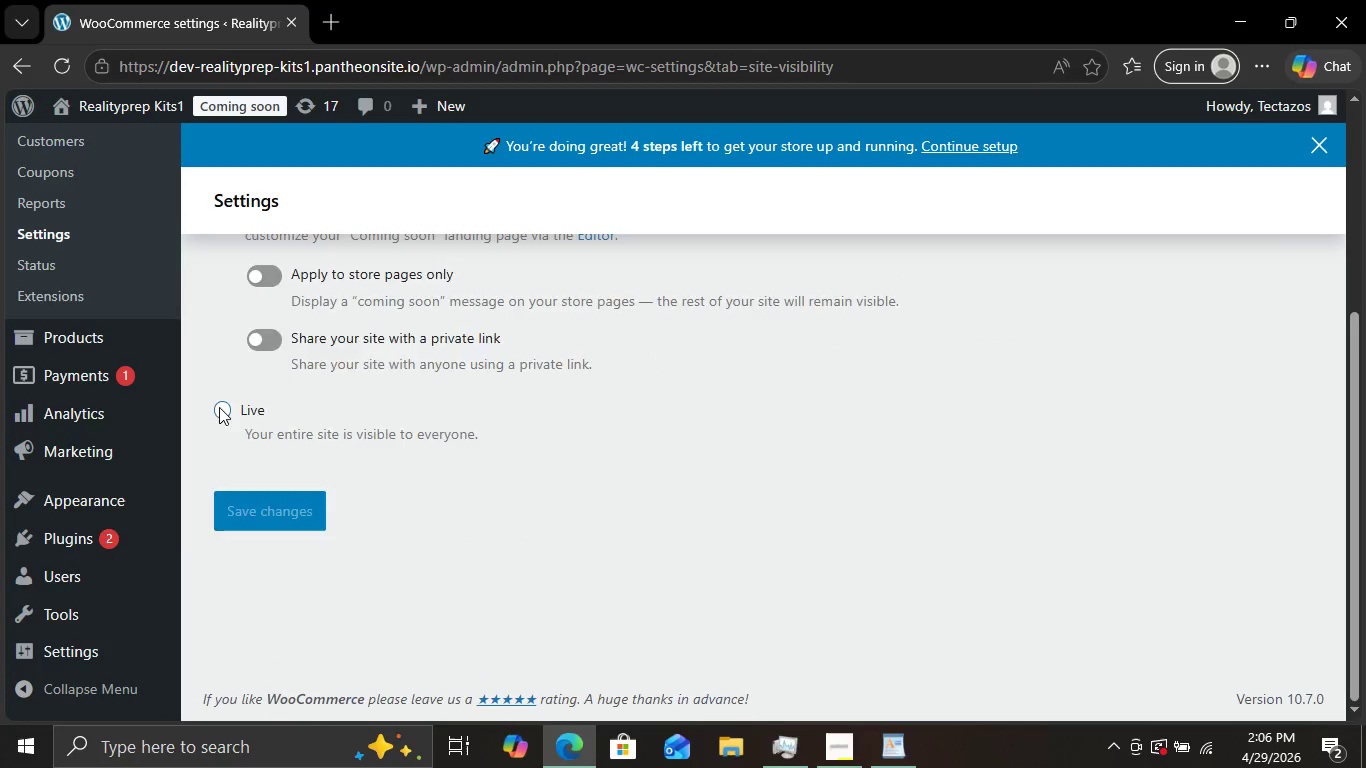 
left_click([219, 407])
 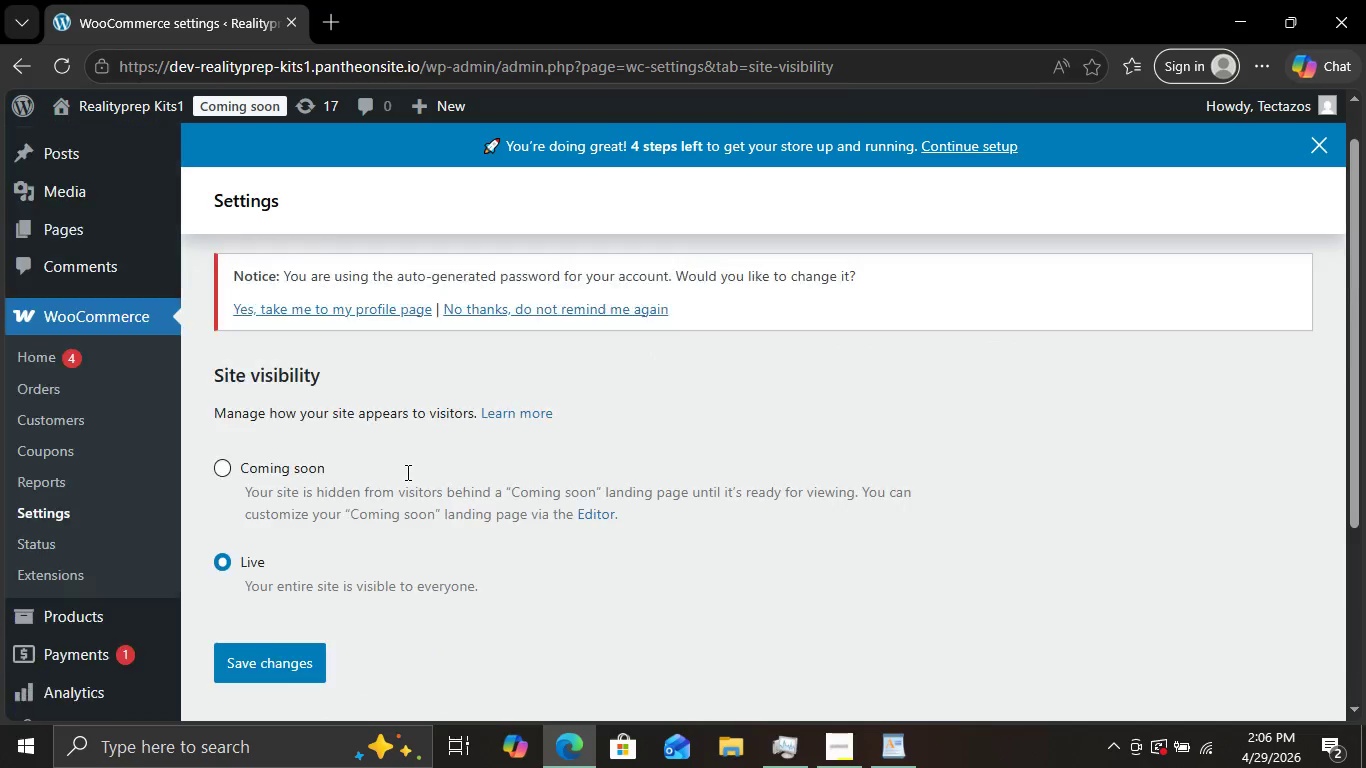 
scroll: coordinate [438, 438], scroll_direction: up, amount: 3.0
 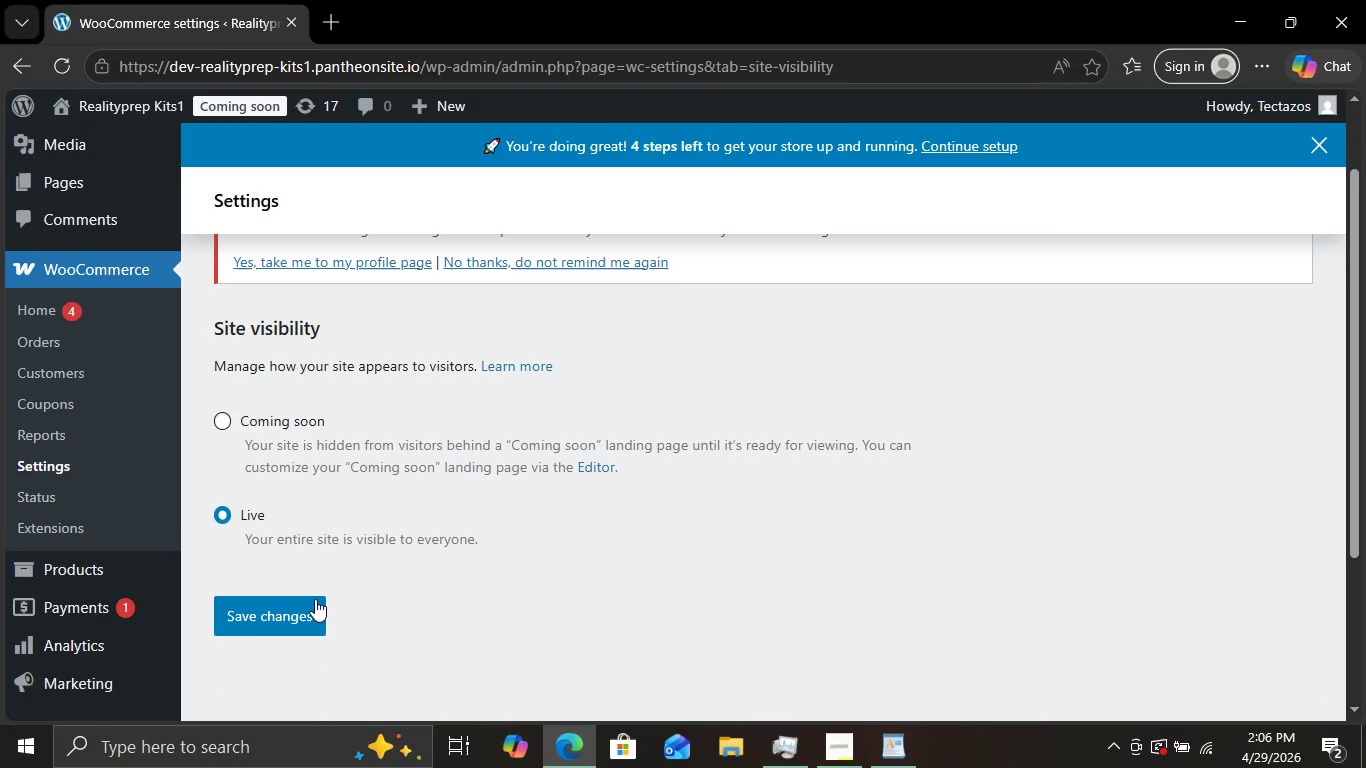 
scroll: coordinate [314, 603], scroll_direction: none, amount: 0.0
 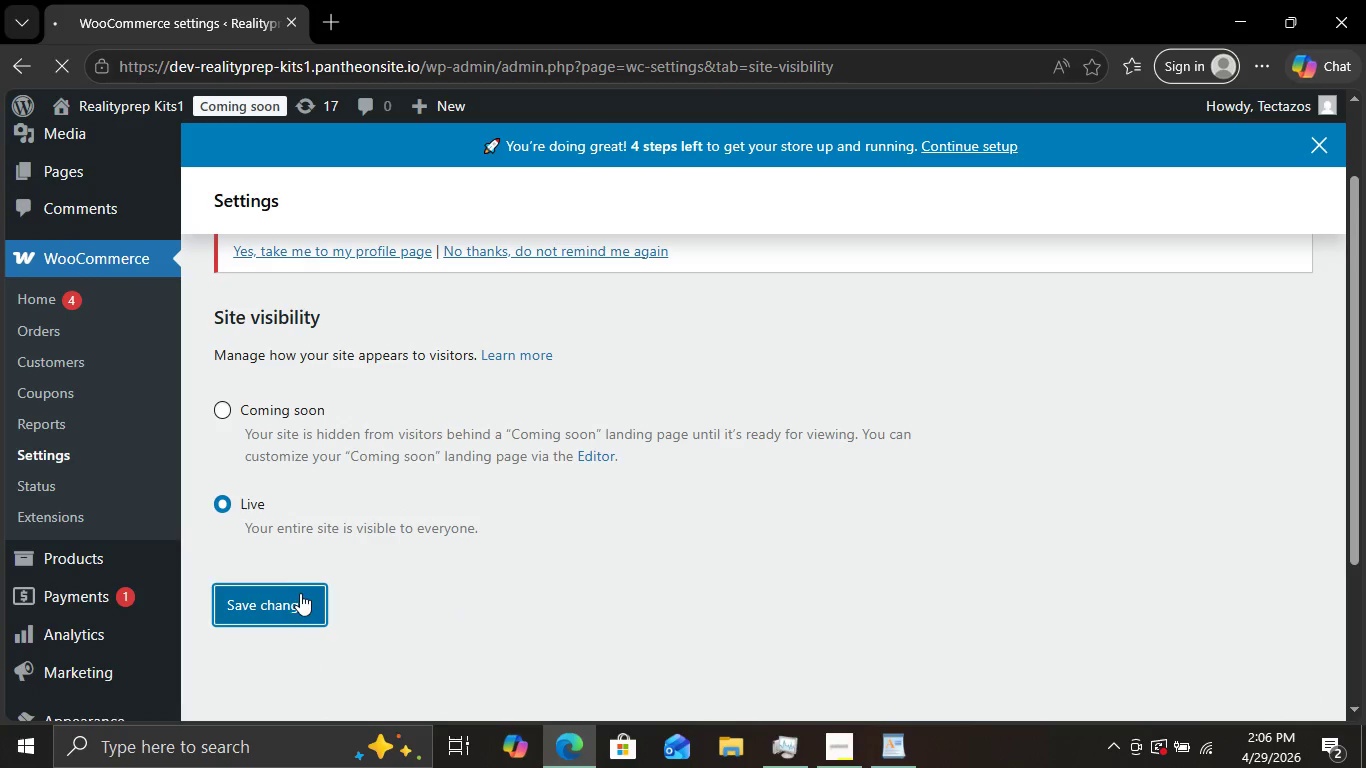 
left_click([289, 601])
 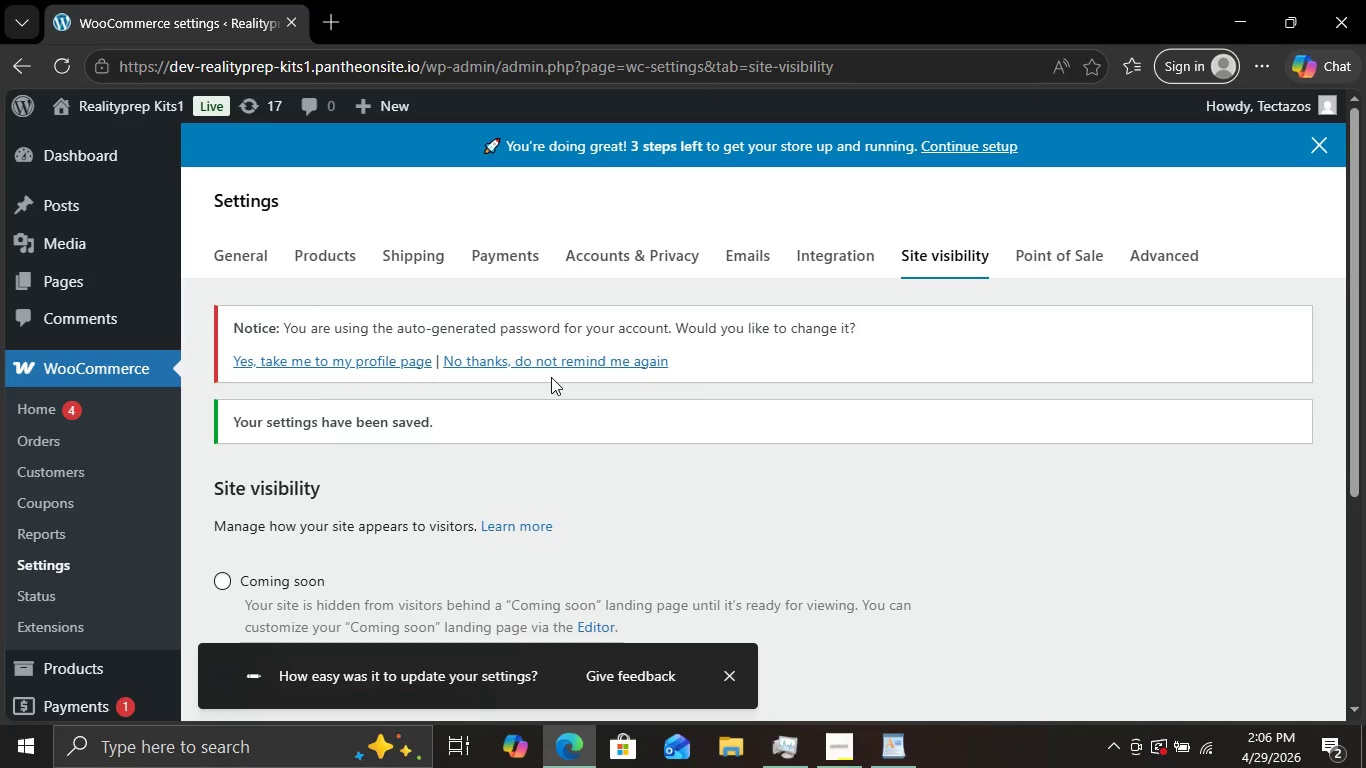 
wait(36.75)
 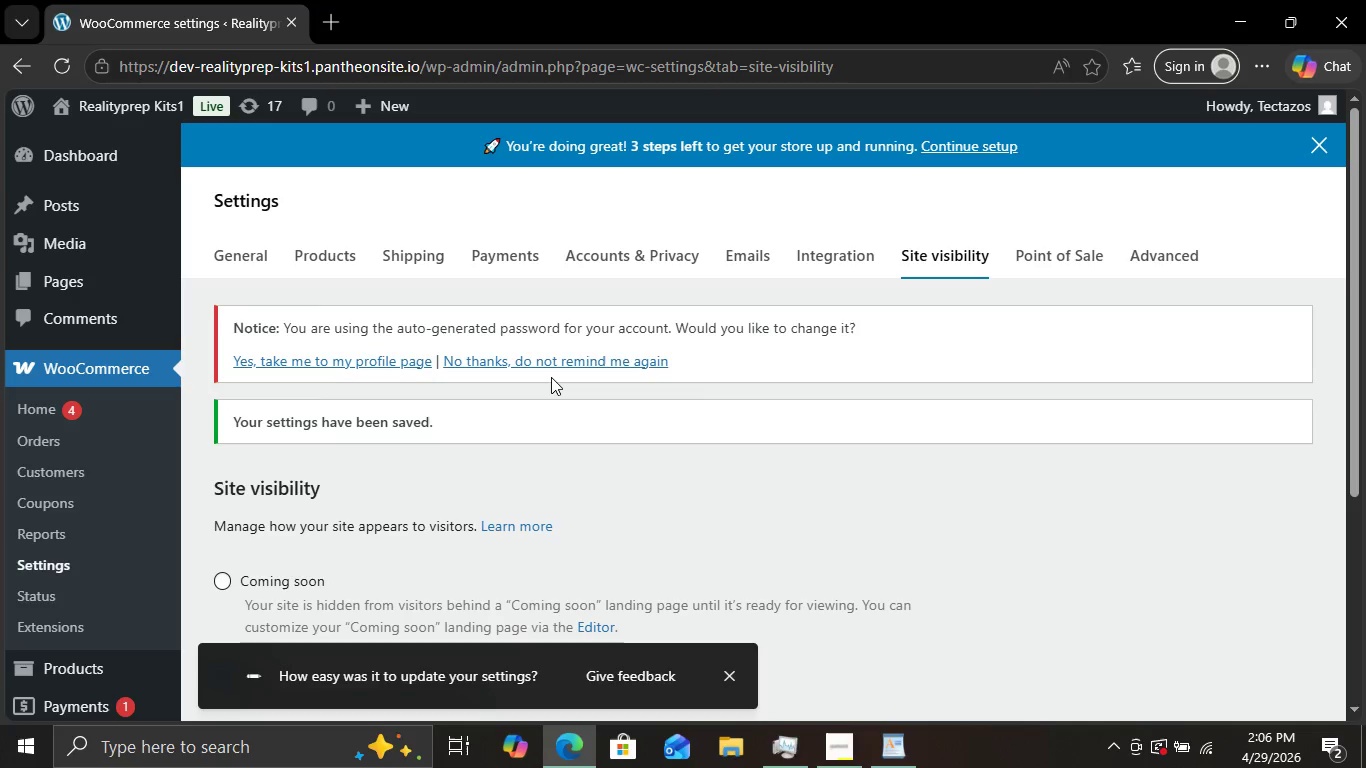 
scroll: coordinate [576, 377], scroll_direction: down, amount: 5.0
 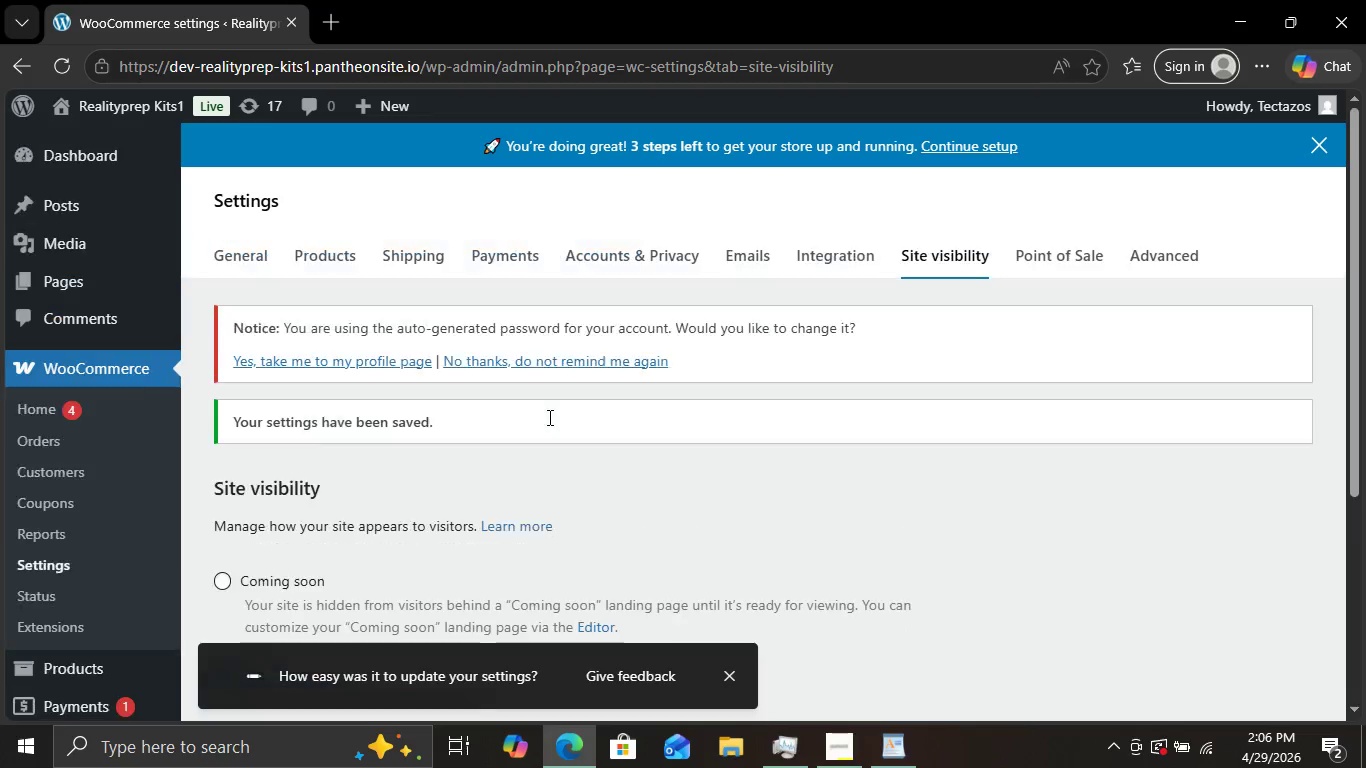 
scroll: coordinate [548, 417], scroll_direction: up, amount: 7.0
 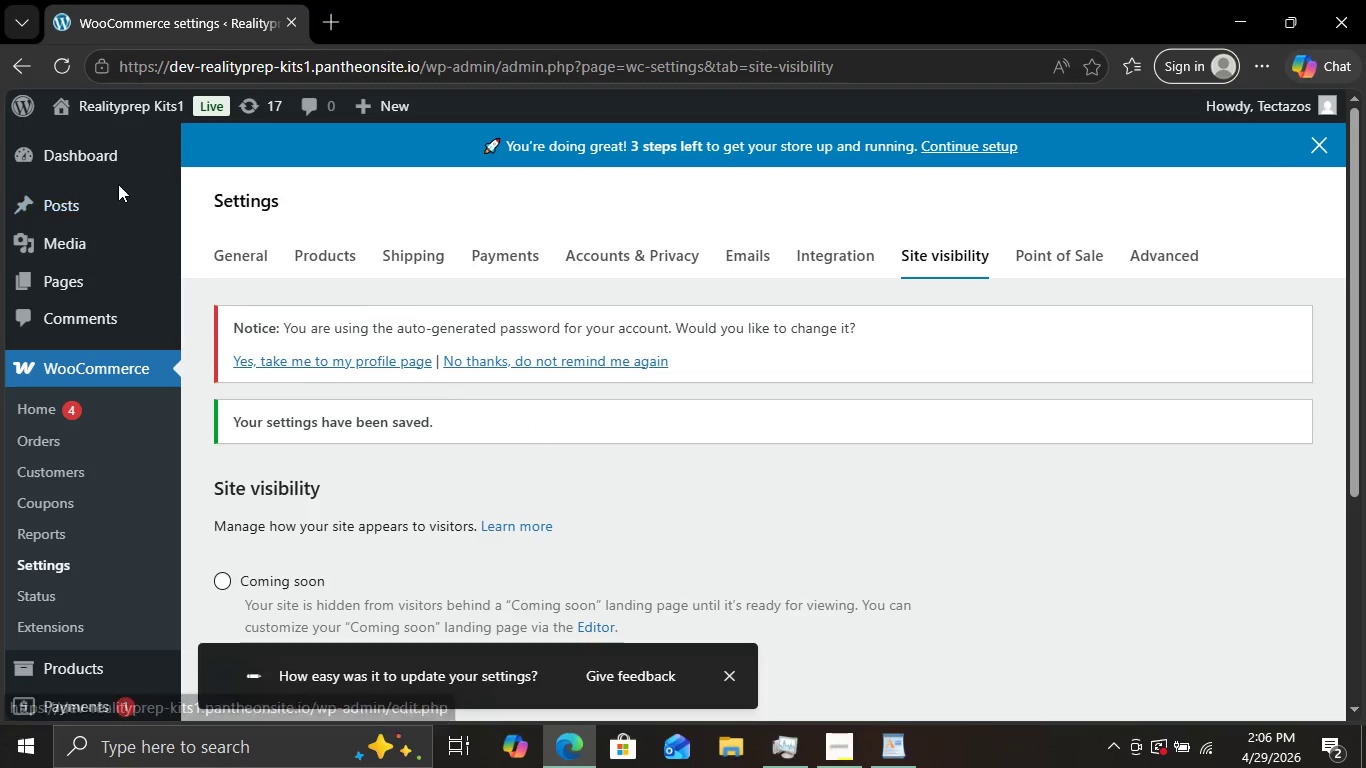 
scroll: coordinate [118, 184], scroll_direction: down, amount: 1.0
 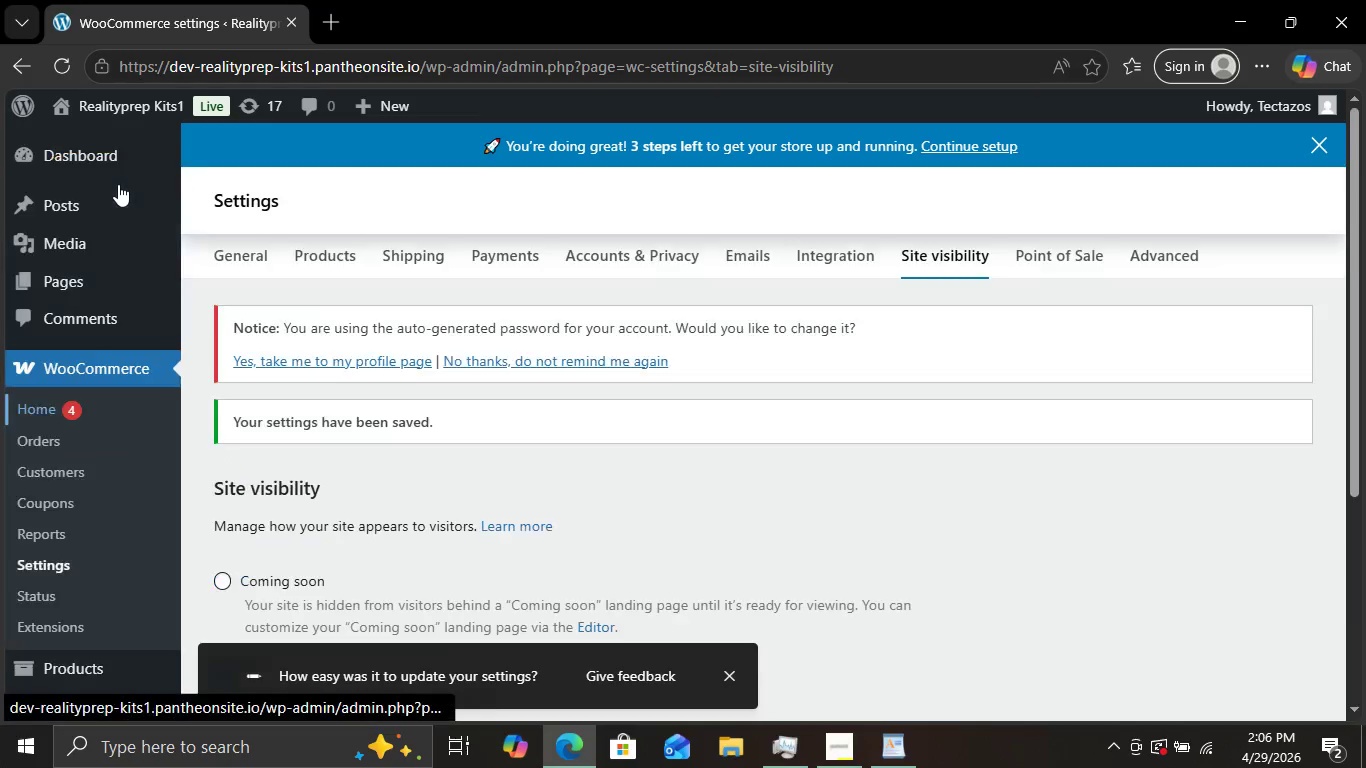 
scroll: coordinate [118, 184], scroll_direction: up, amount: 2.0
 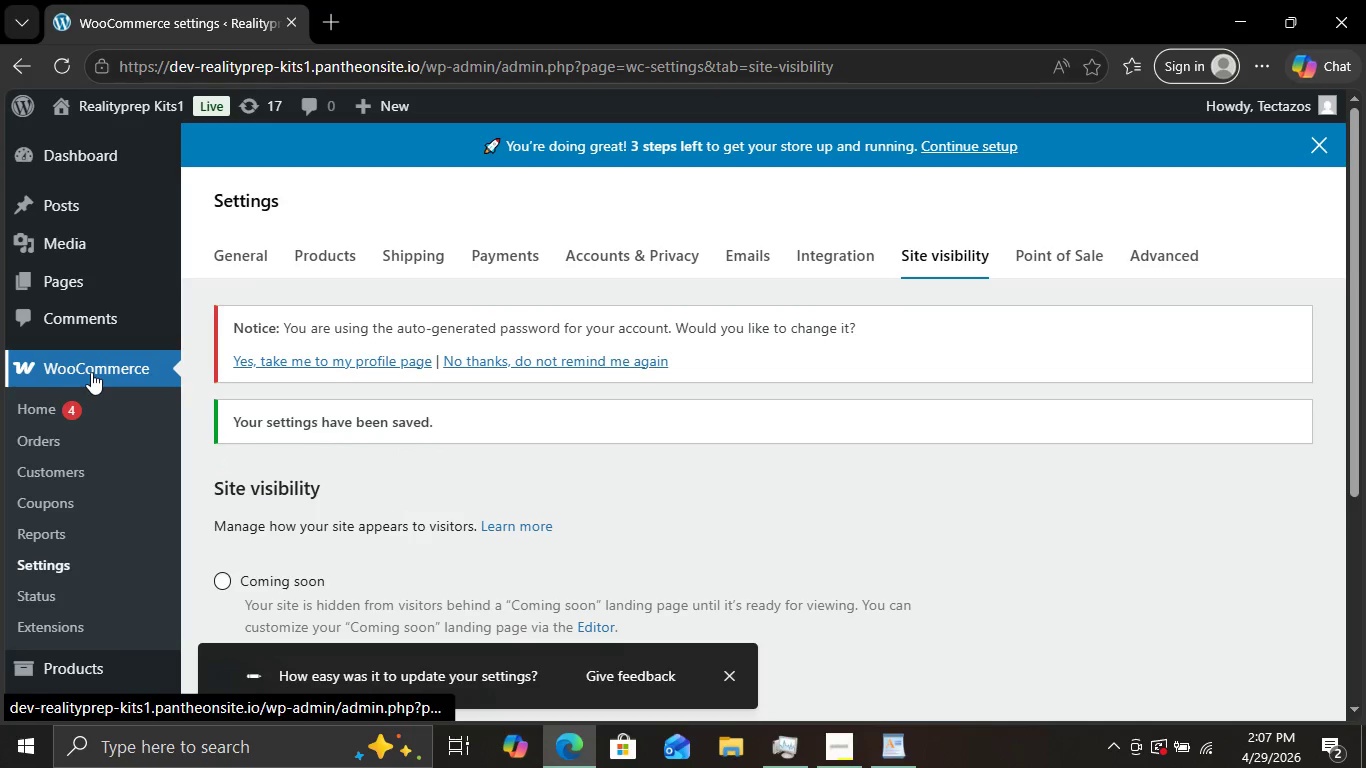 
scroll: coordinate [64, 206], scroll_direction: down, amount: 4.0
 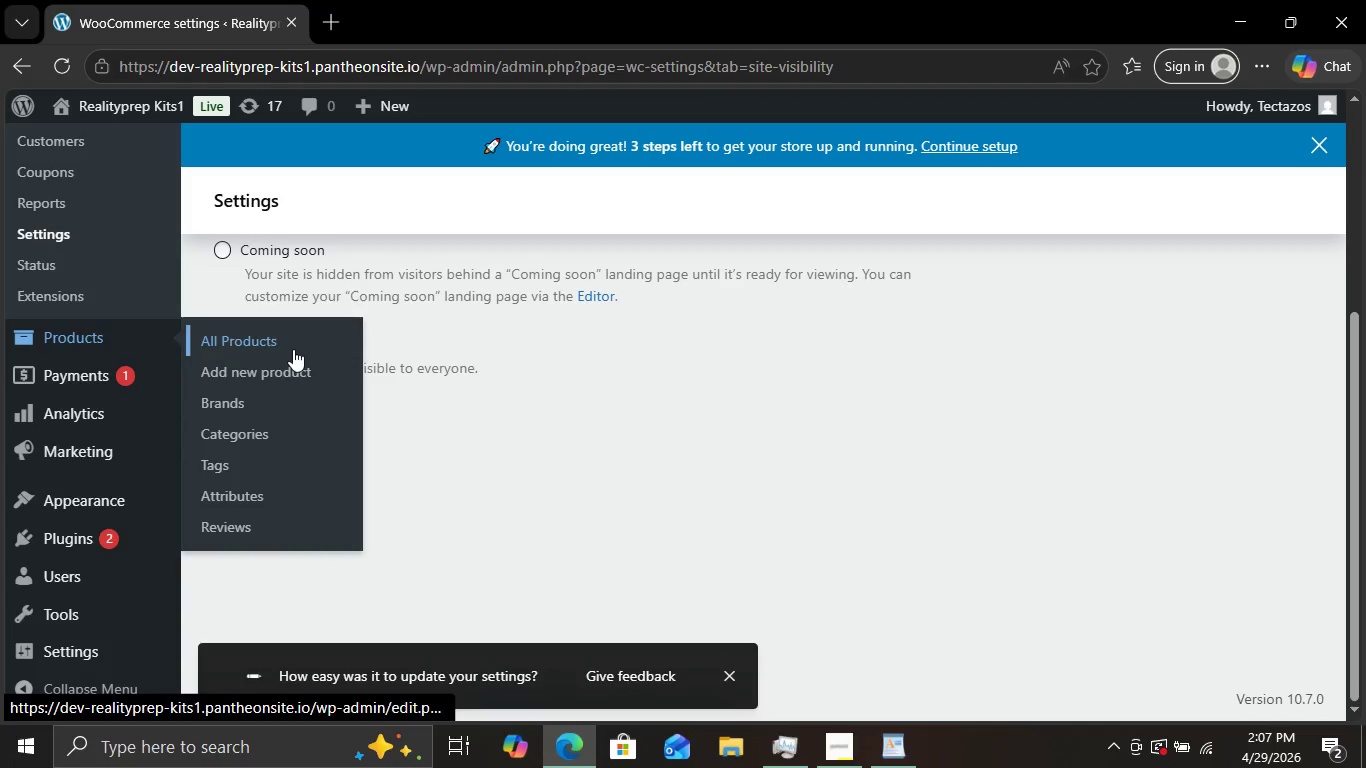 
left_click([293, 349])
 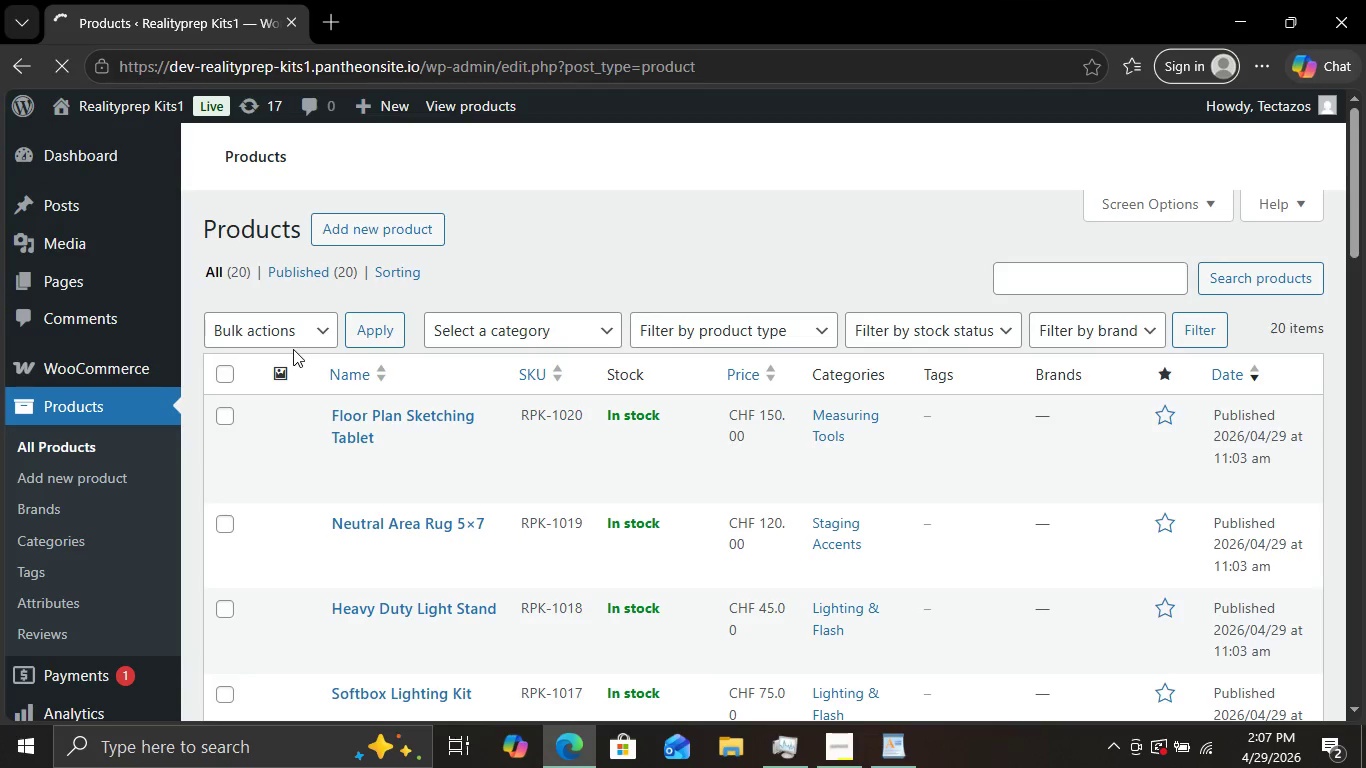 
wait(14.38)
 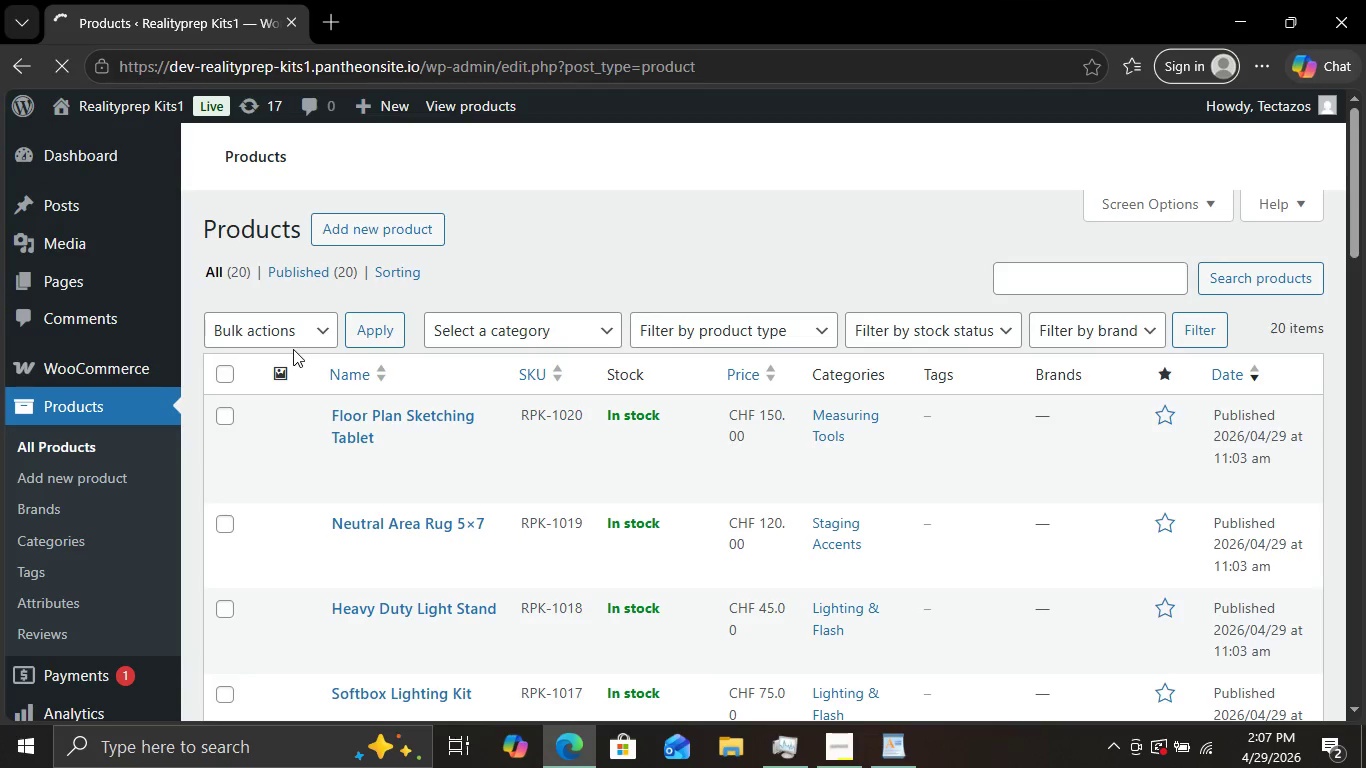 
scroll: coordinate [293, 352], scroll_direction: down, amount: 3.0
 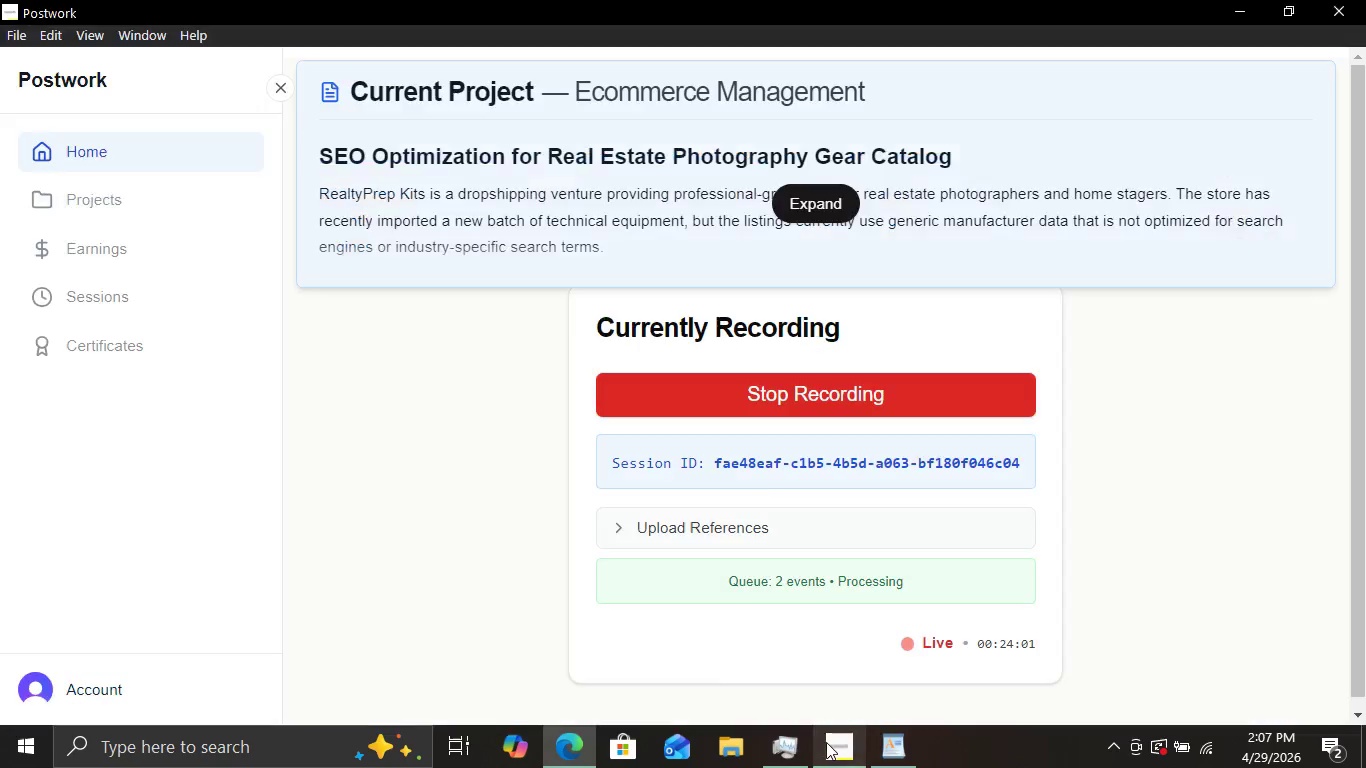 
left_click([827, 742])